 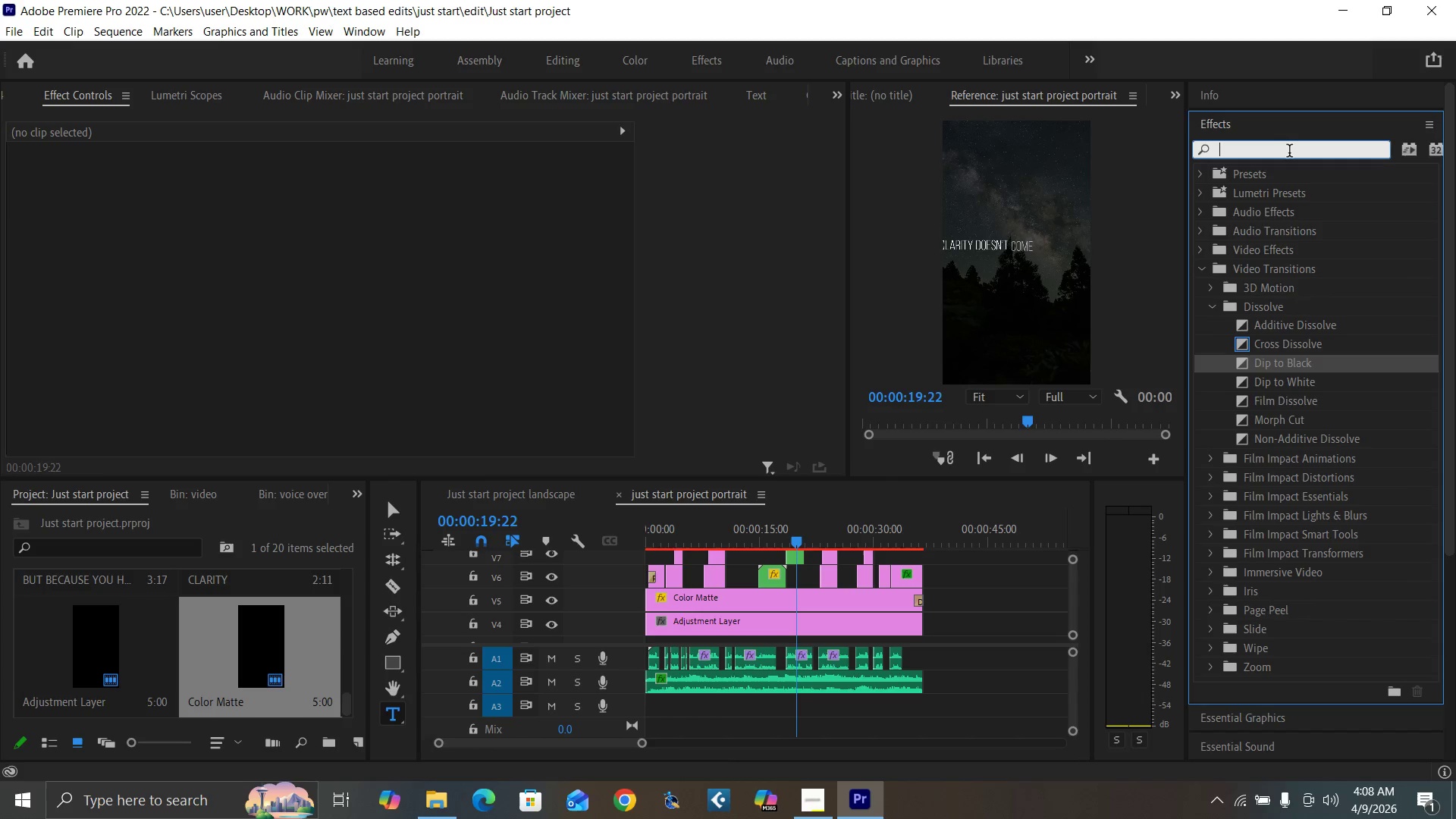 
type(TRANSF)
 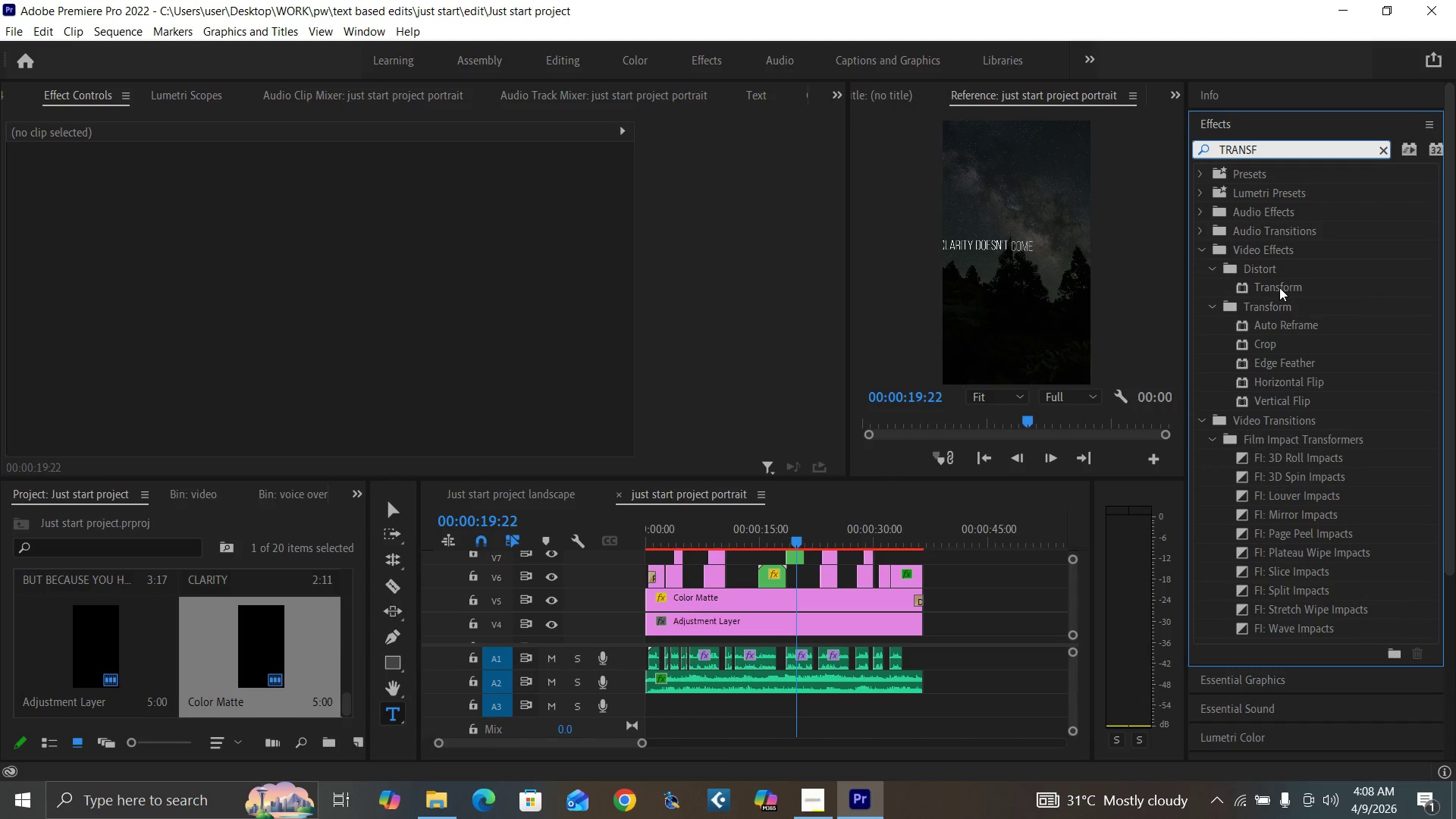 
left_click_drag(start_coordinate=[1279, 287], to_coordinate=[689, 623])
 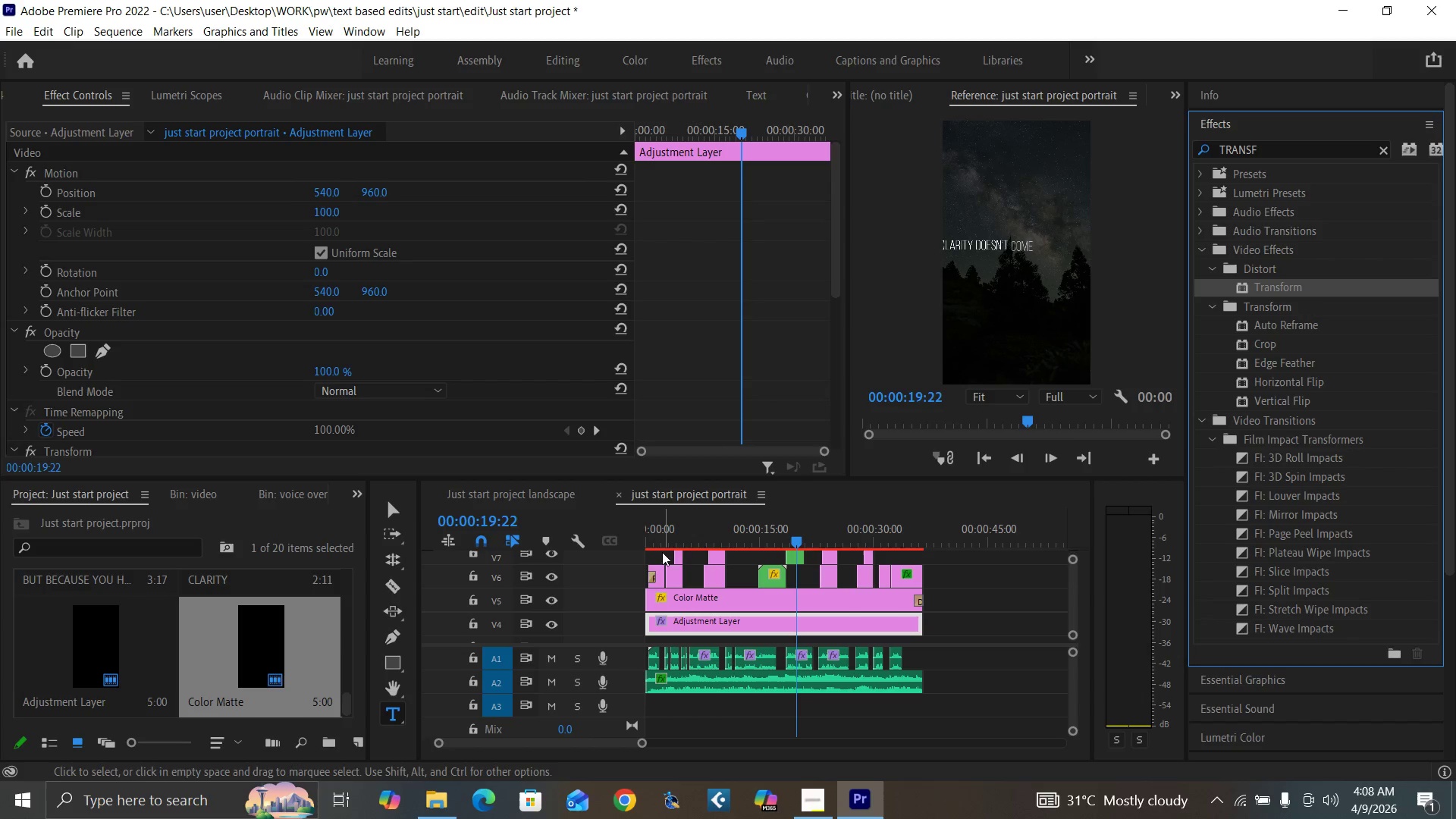 
left_click_drag(start_coordinate=[661, 539], to_coordinate=[613, 551])
 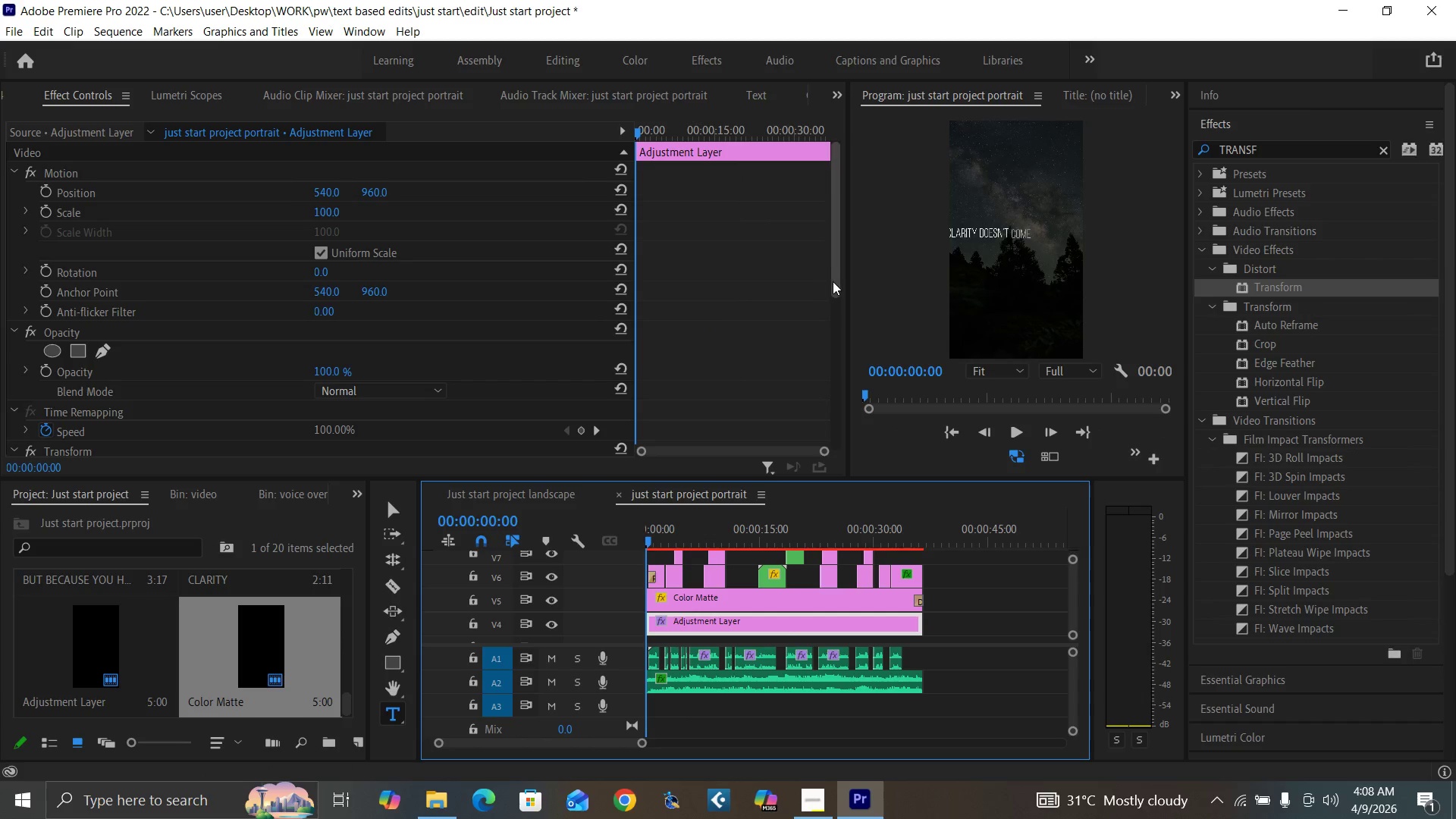 
left_click_drag(start_coordinate=[836, 287], to_coordinate=[821, 453])
 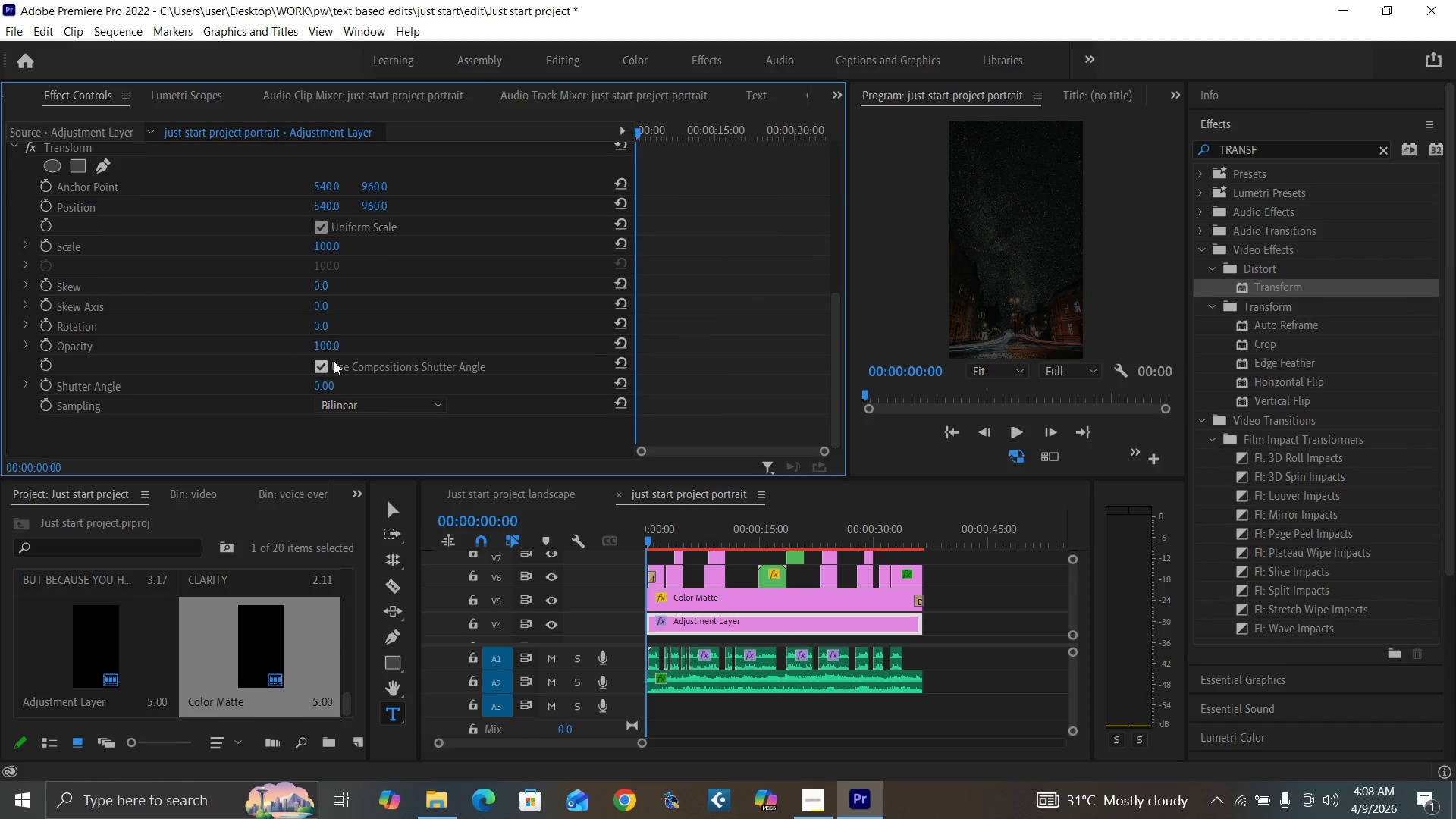 
left_click([321, 364])
 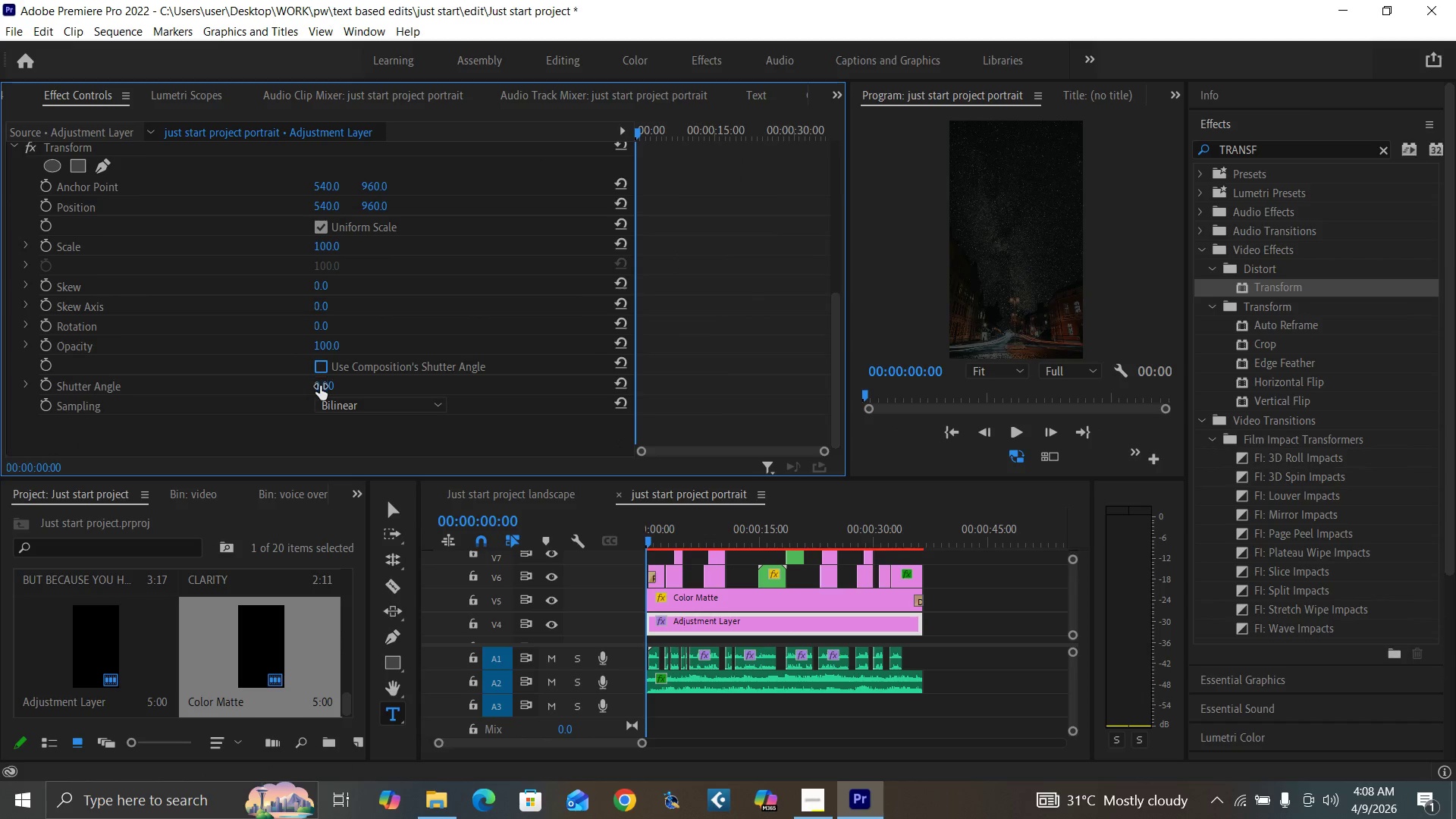 
left_click([320, 386])
 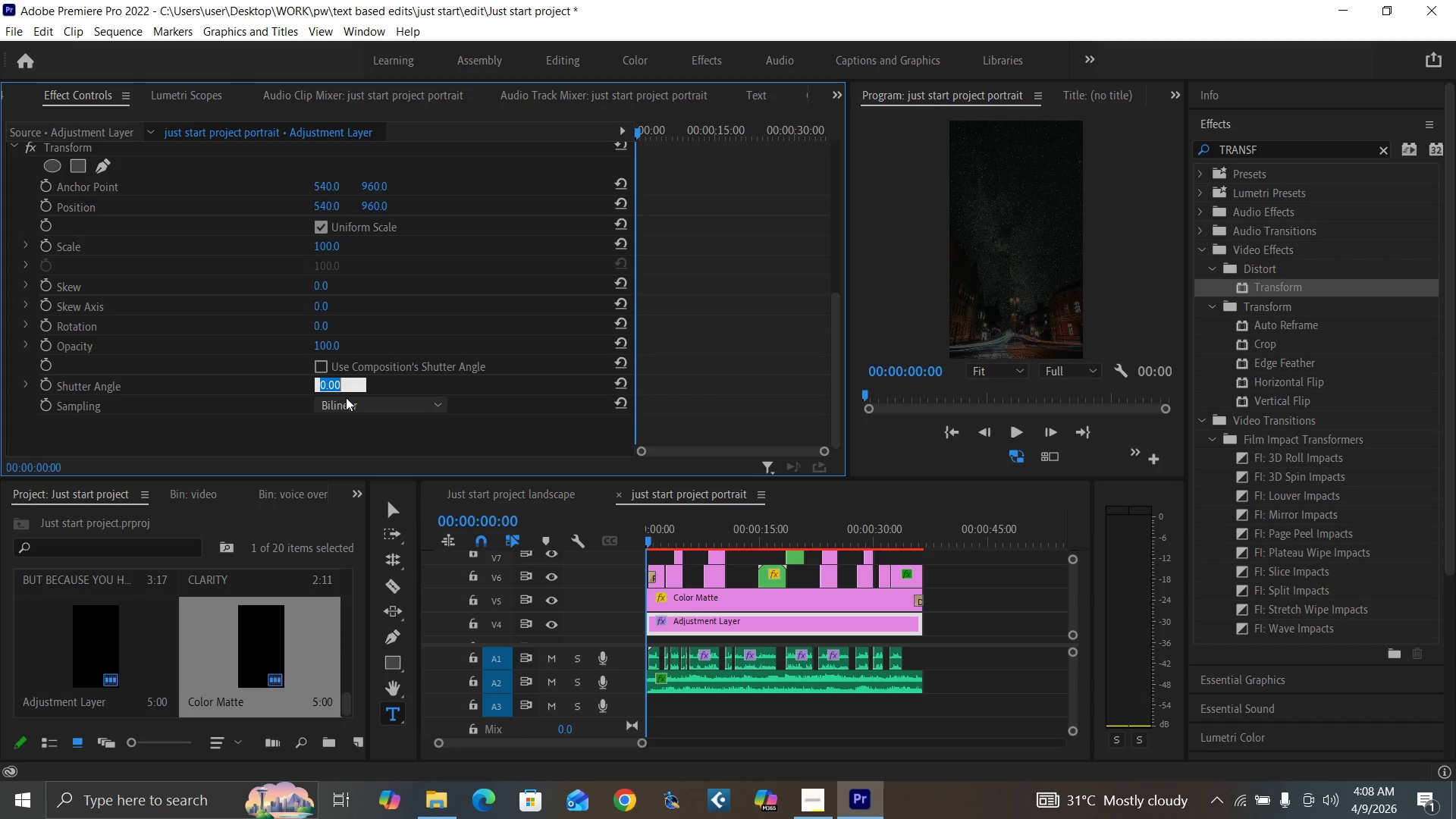 
type(180)
 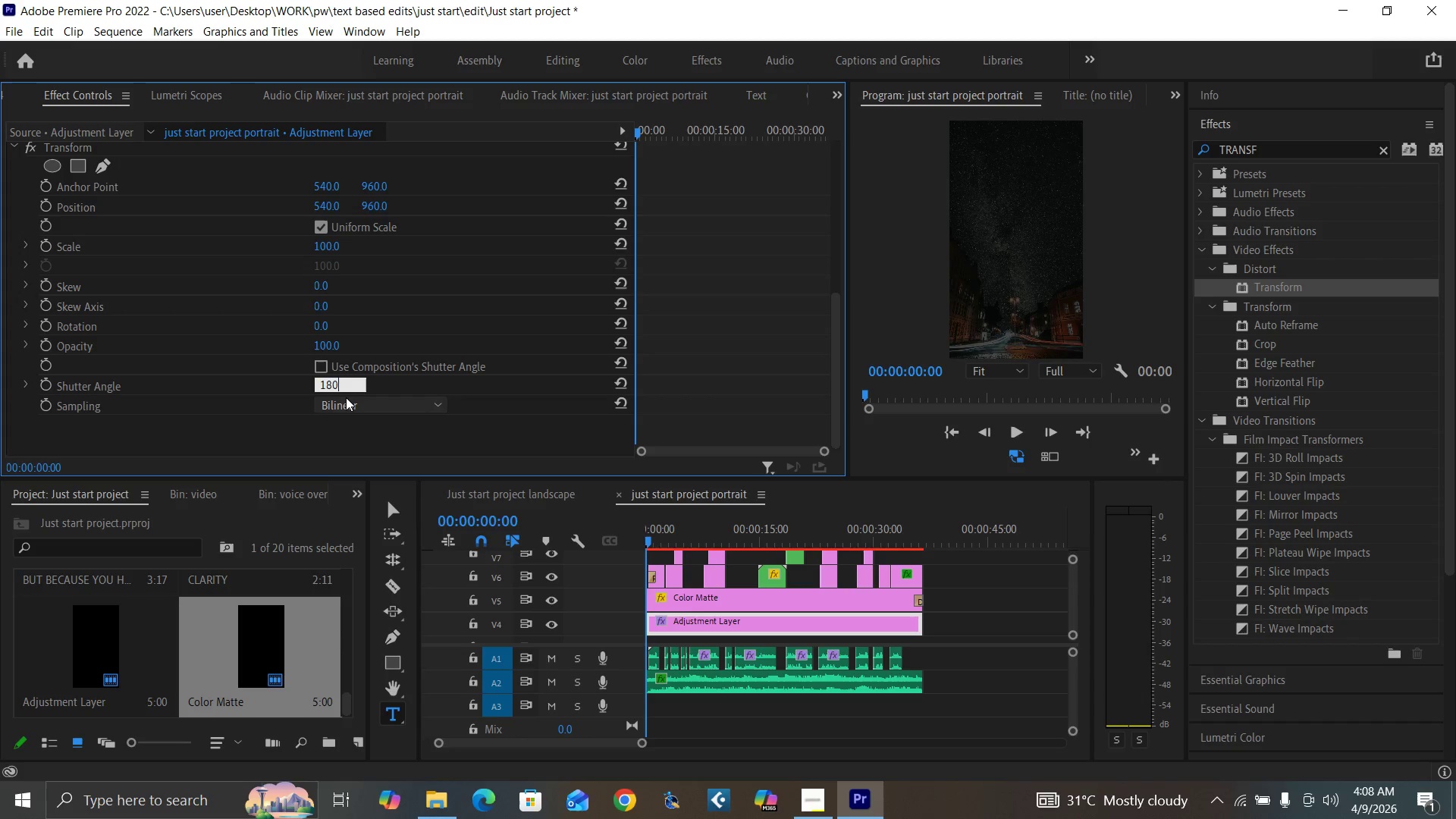 
key(Enter)
 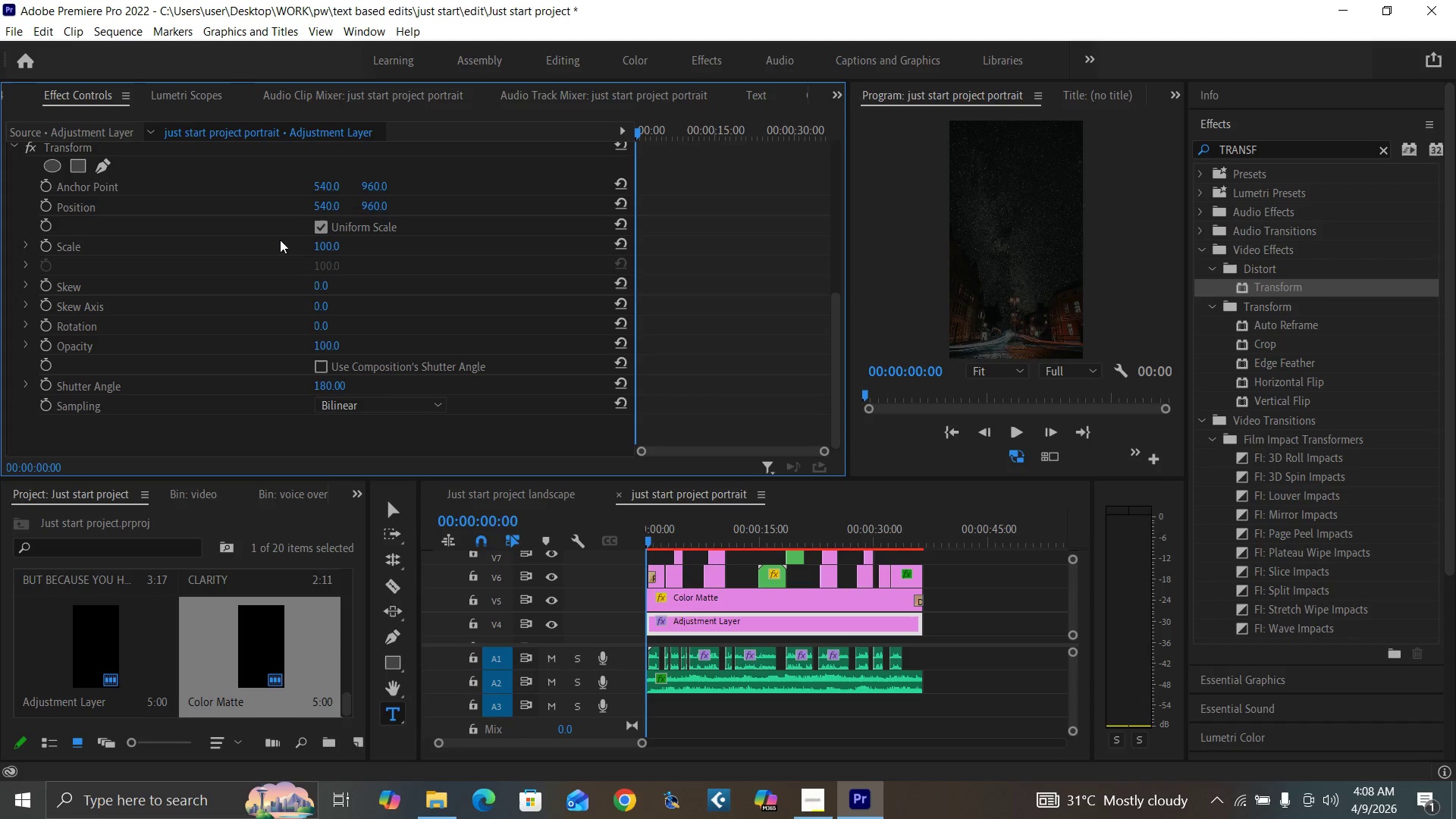 
wait(5.44)
 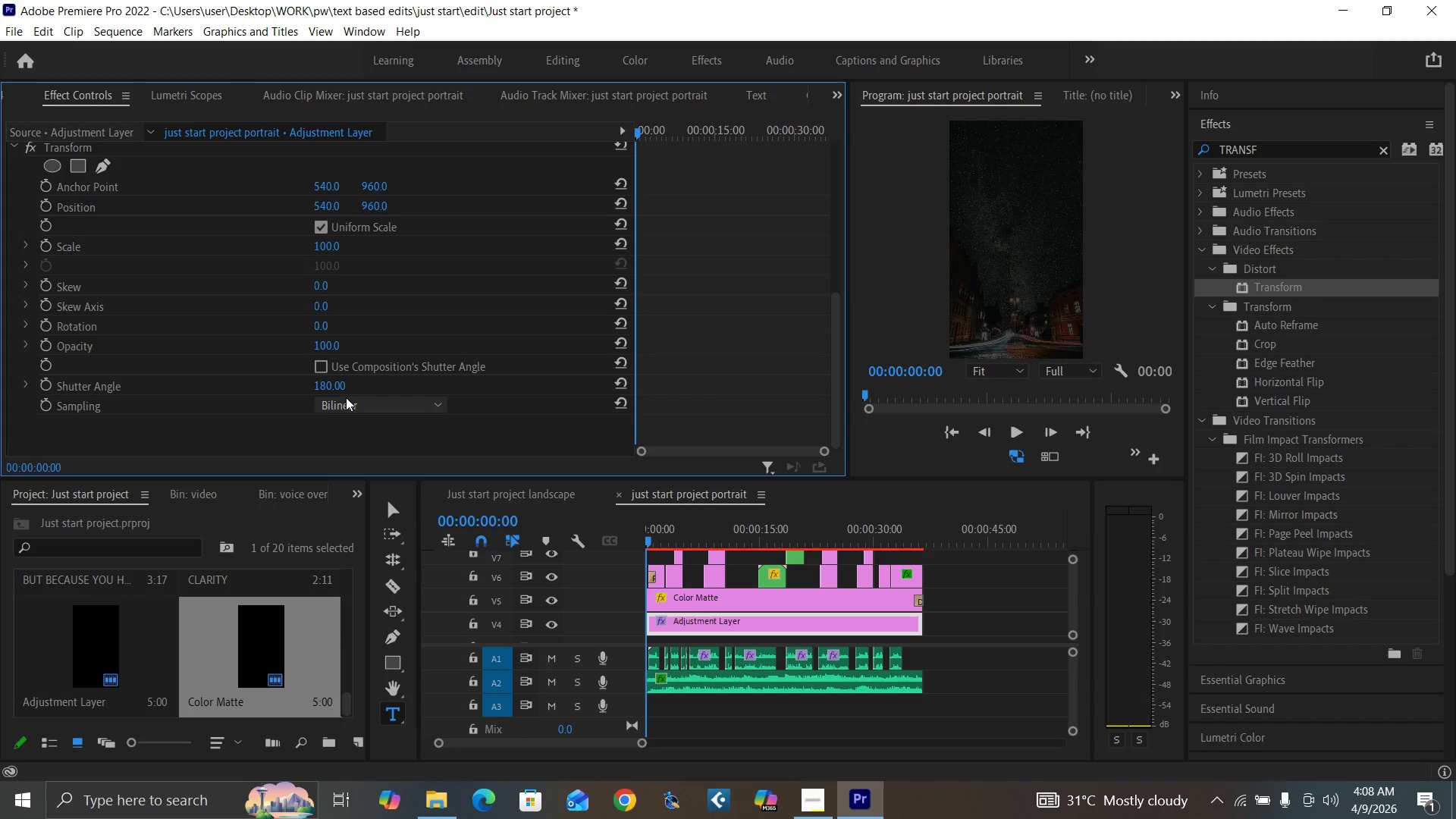 
left_click([43, 206])
 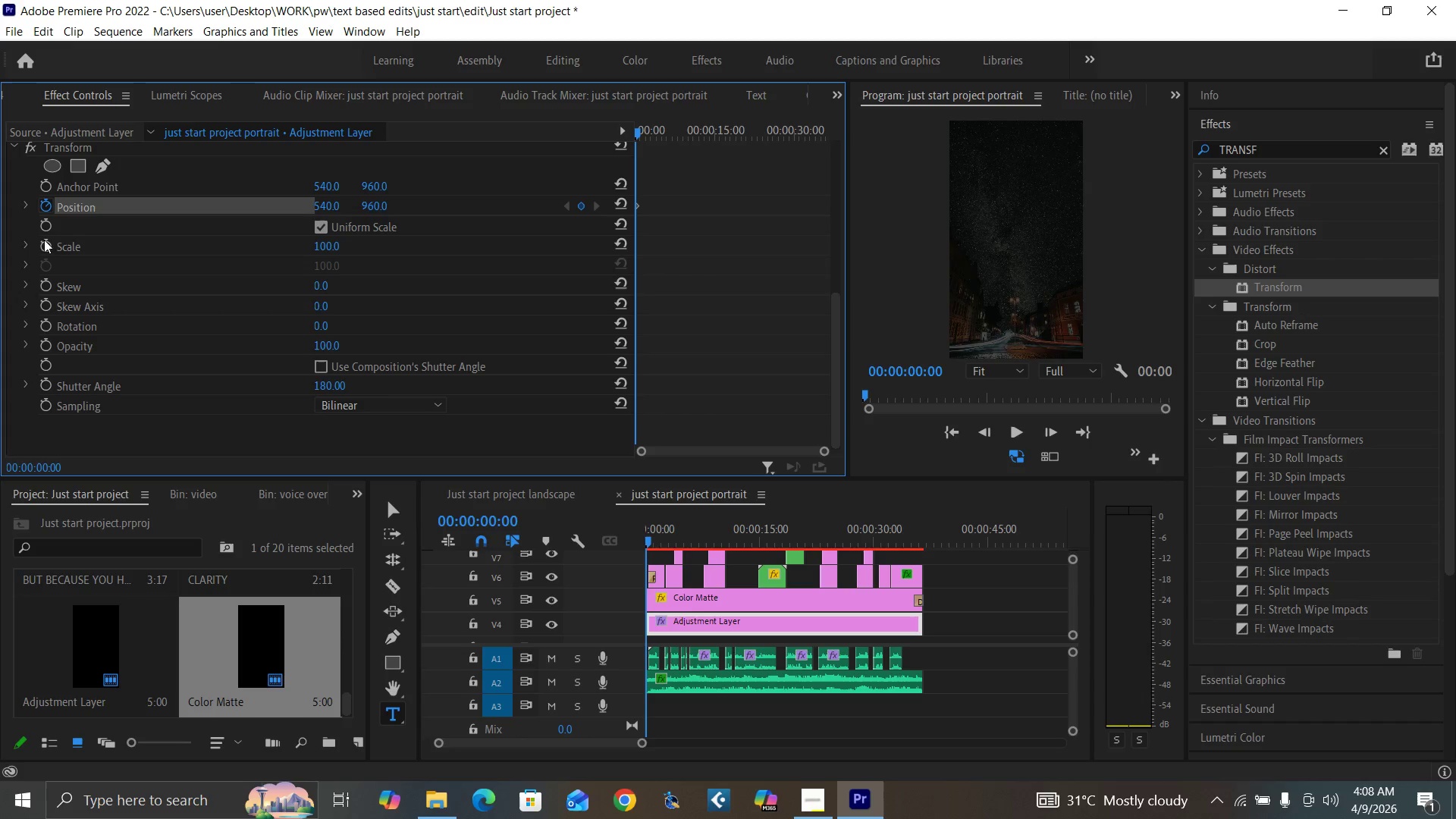 
left_click([43, 248])
 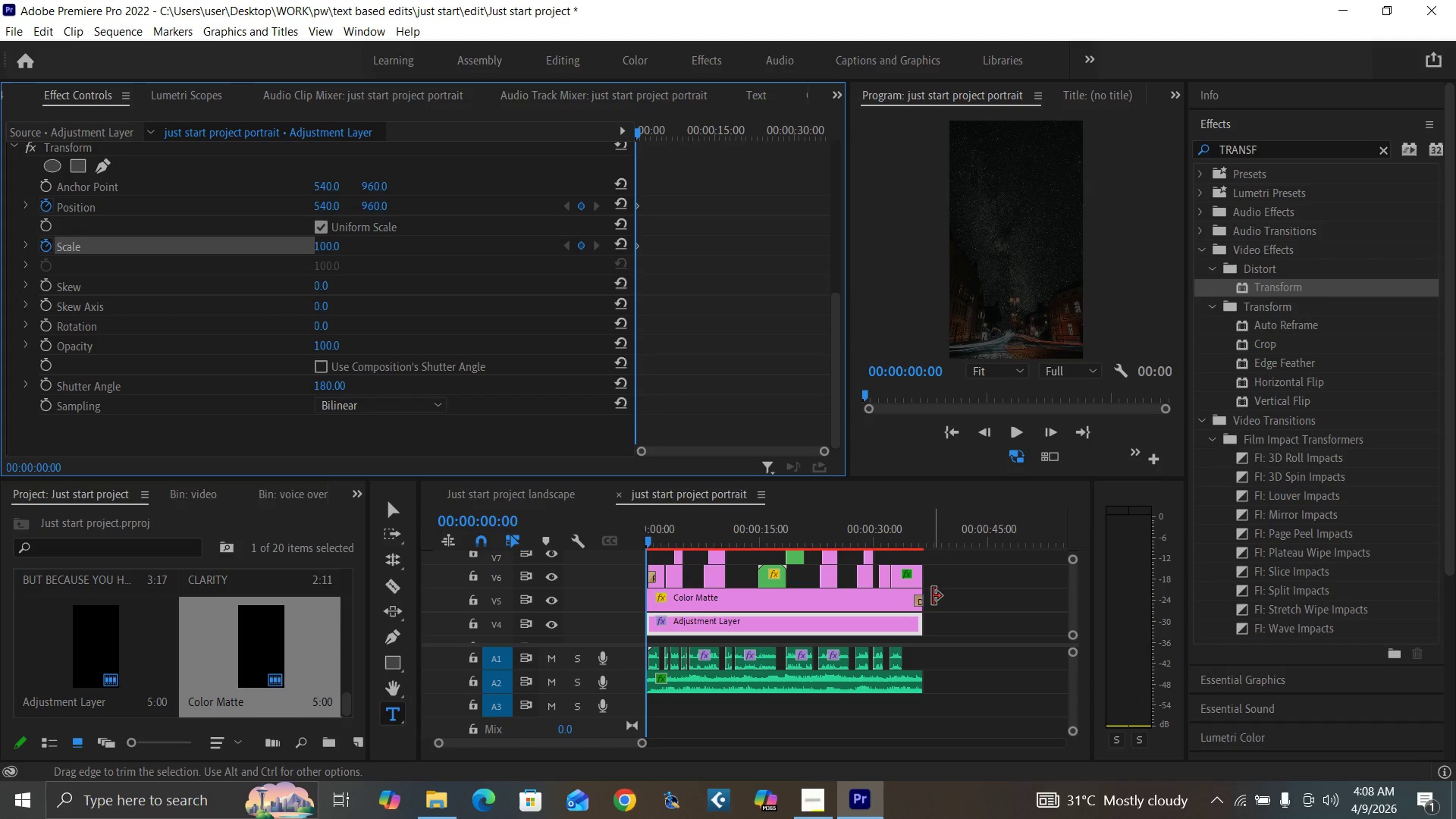 
left_click([921, 537])
 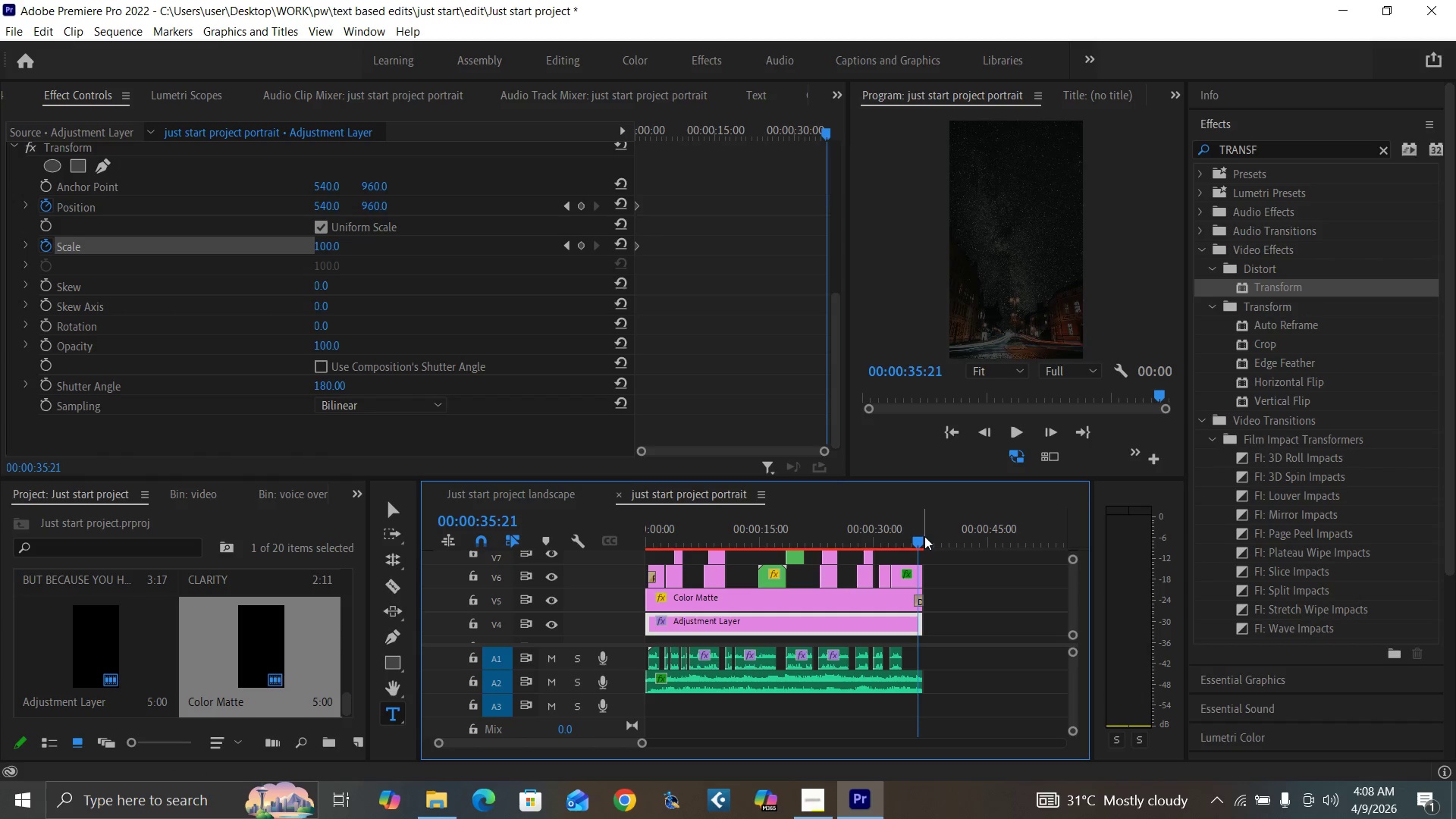 
key(Equal)
 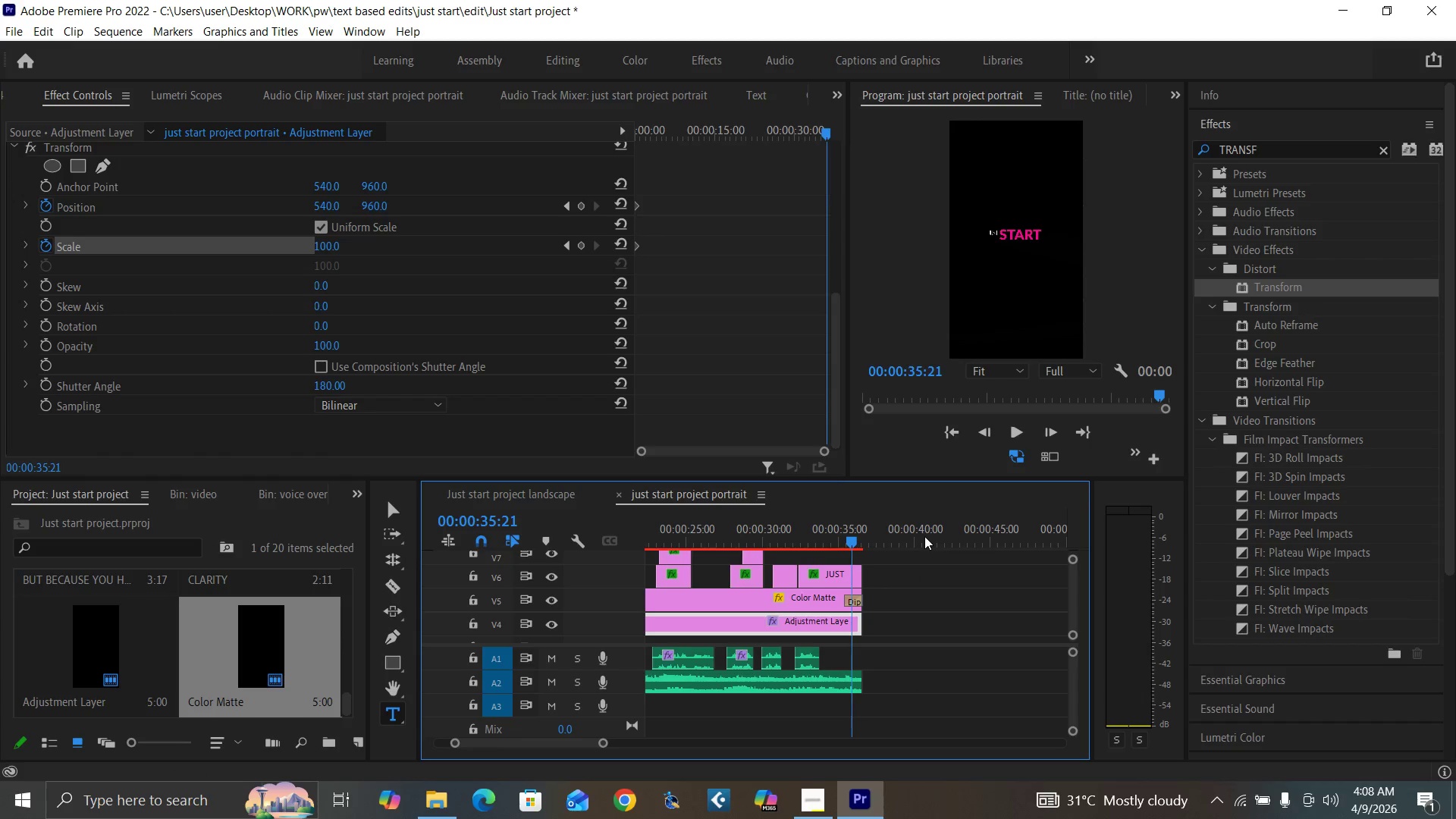 
key(Equal)
 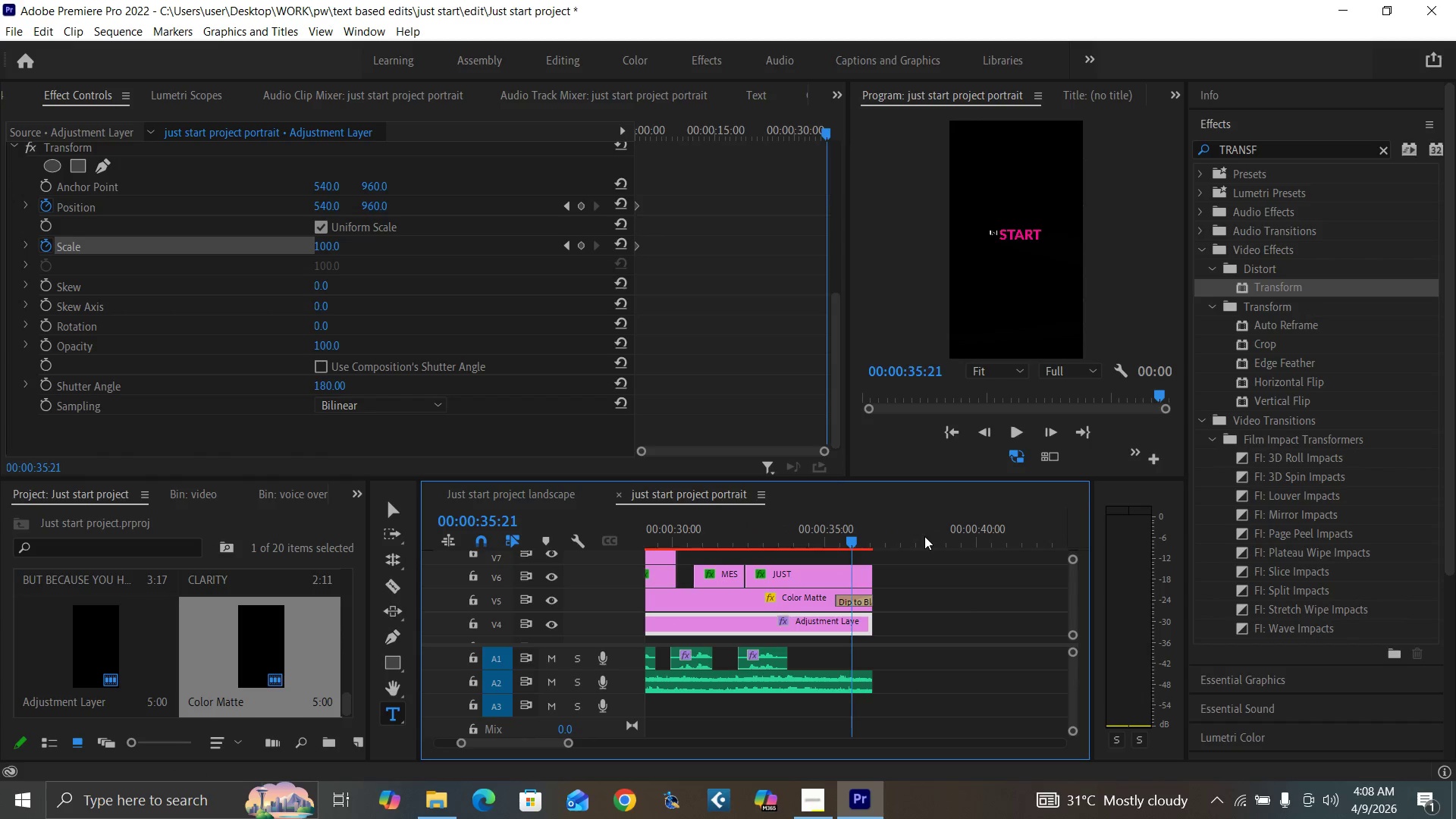 
key(Equal)
 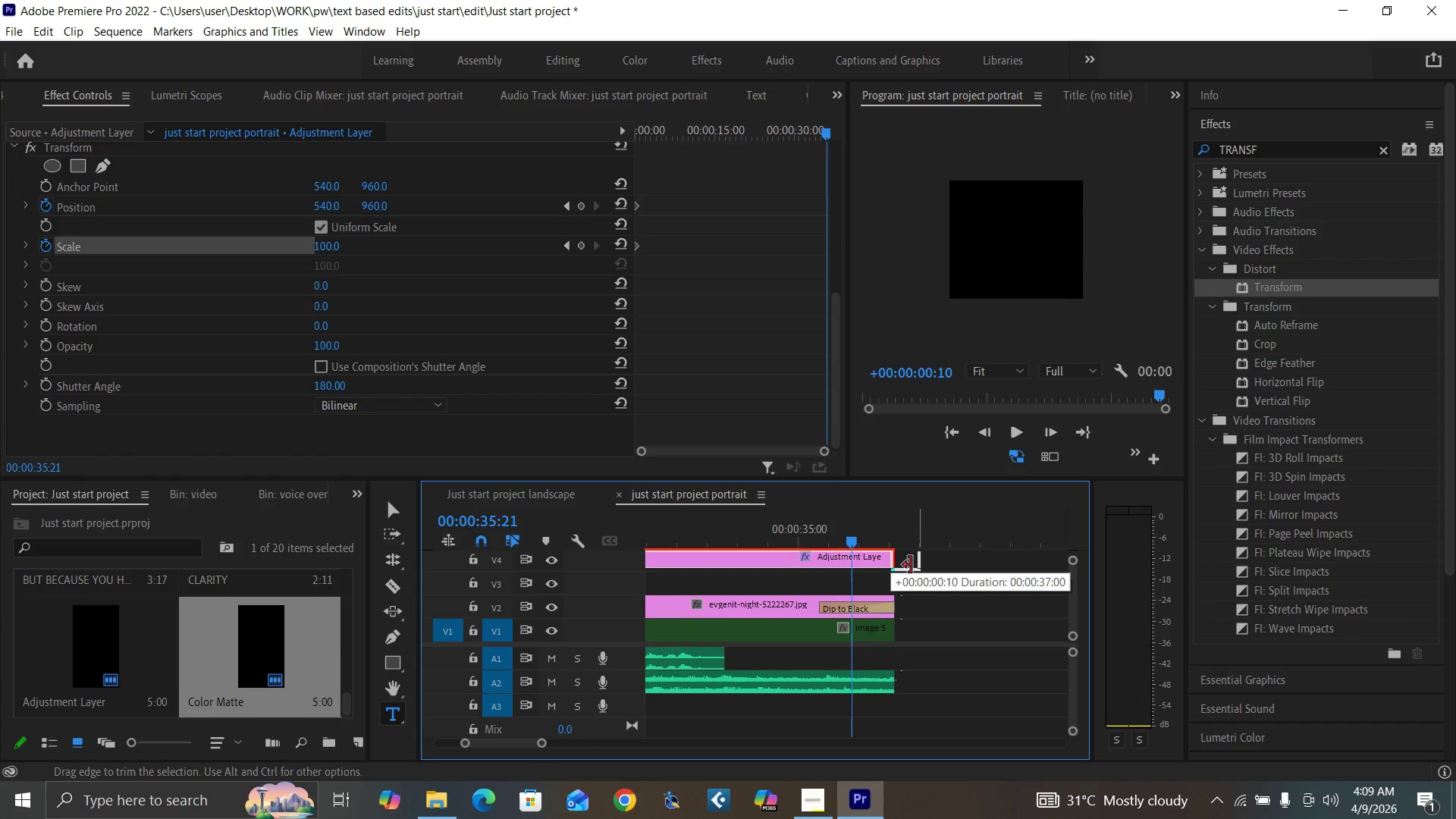 
wait(7.5)
 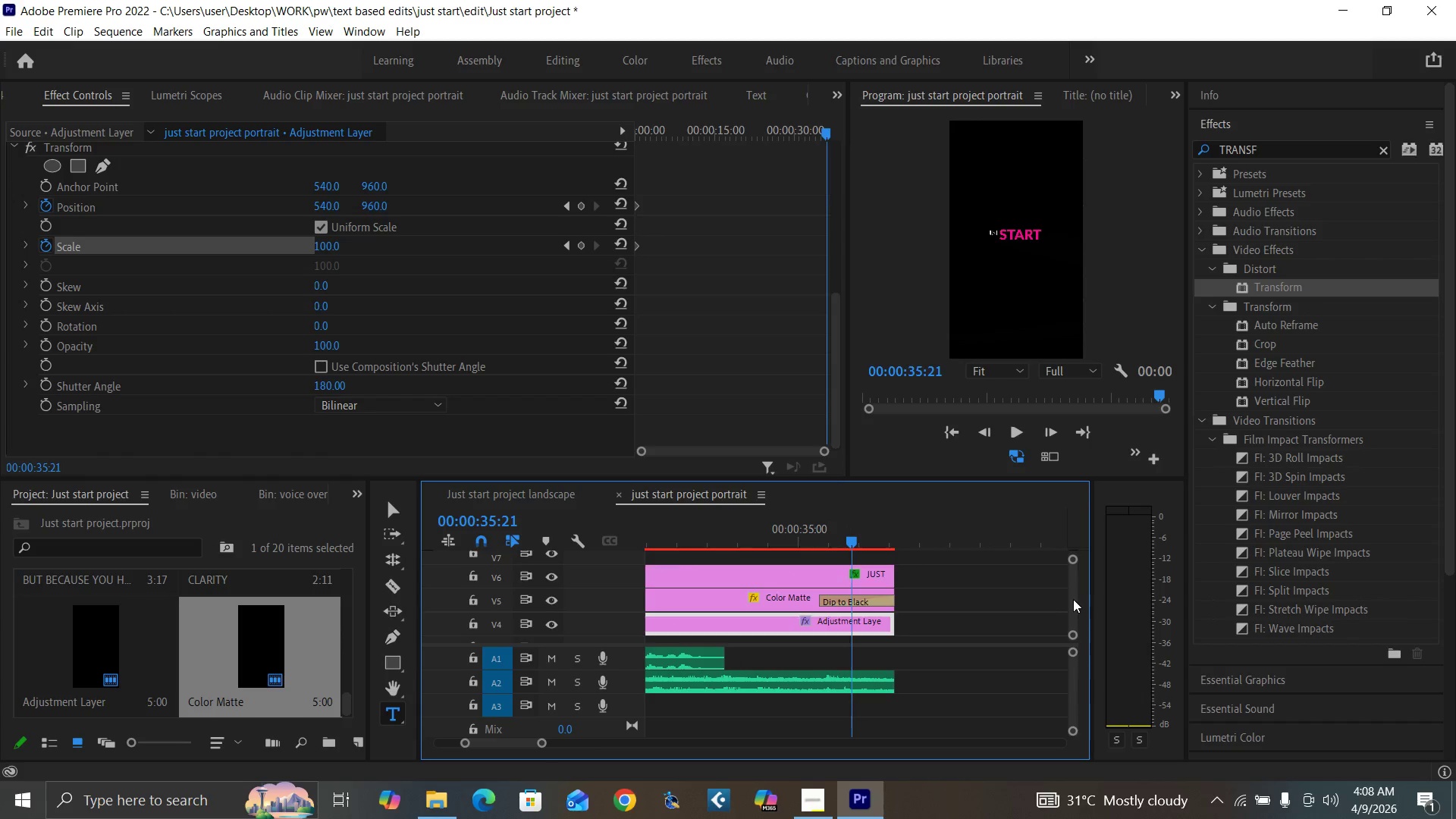 
left_click([894, 541])
 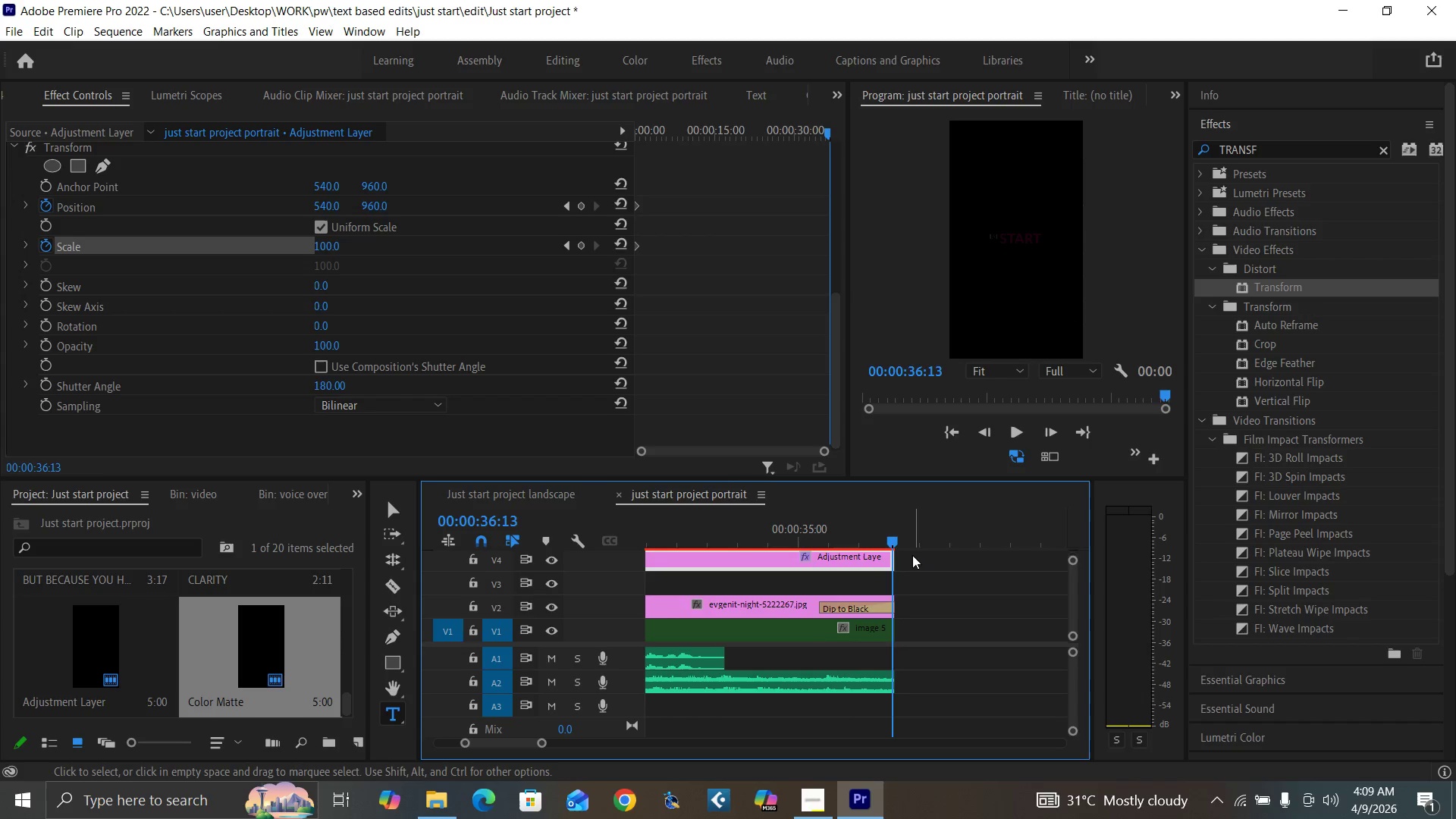 
key(ArrowRight)
 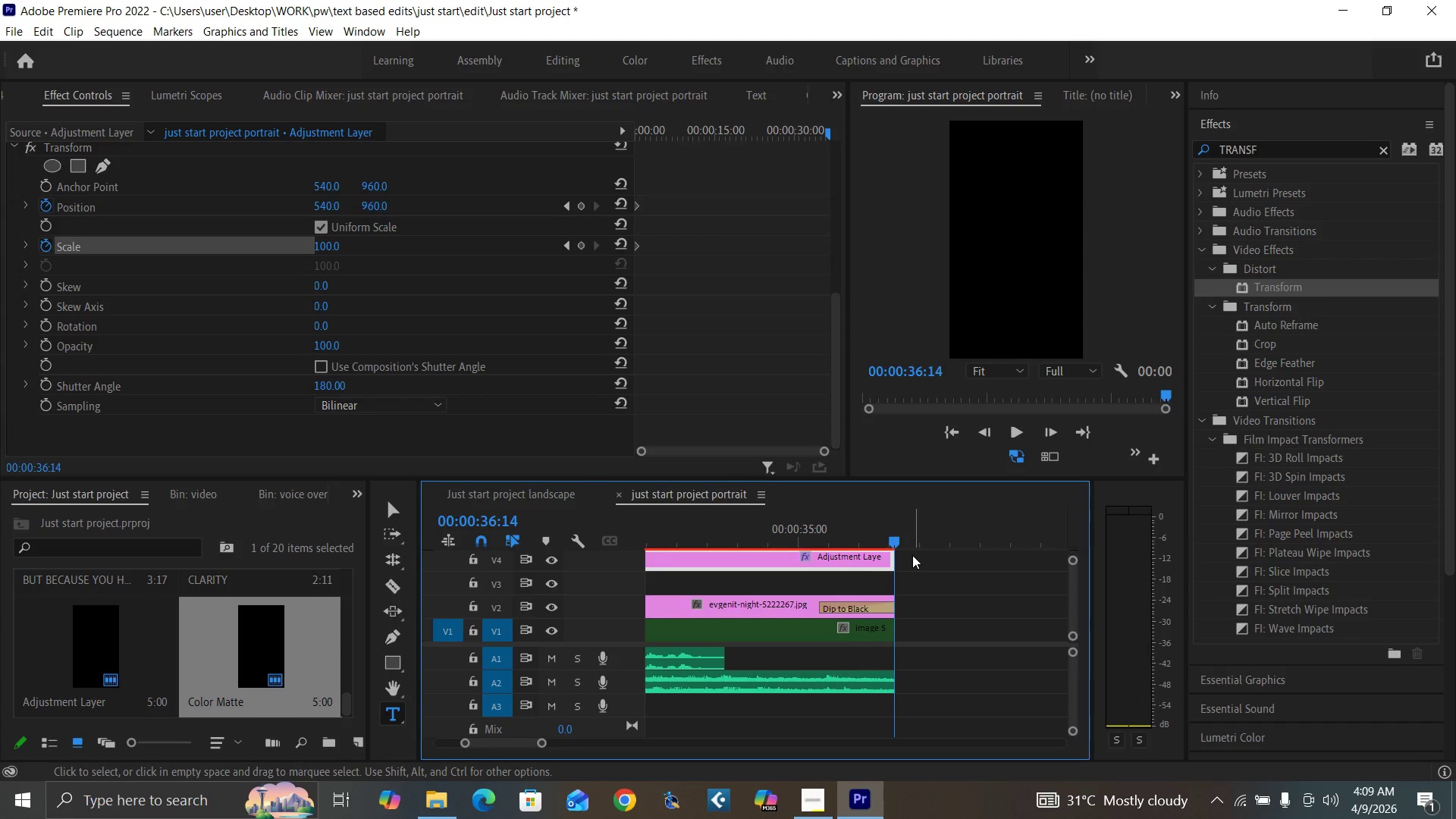 
key(ArrowRight)
 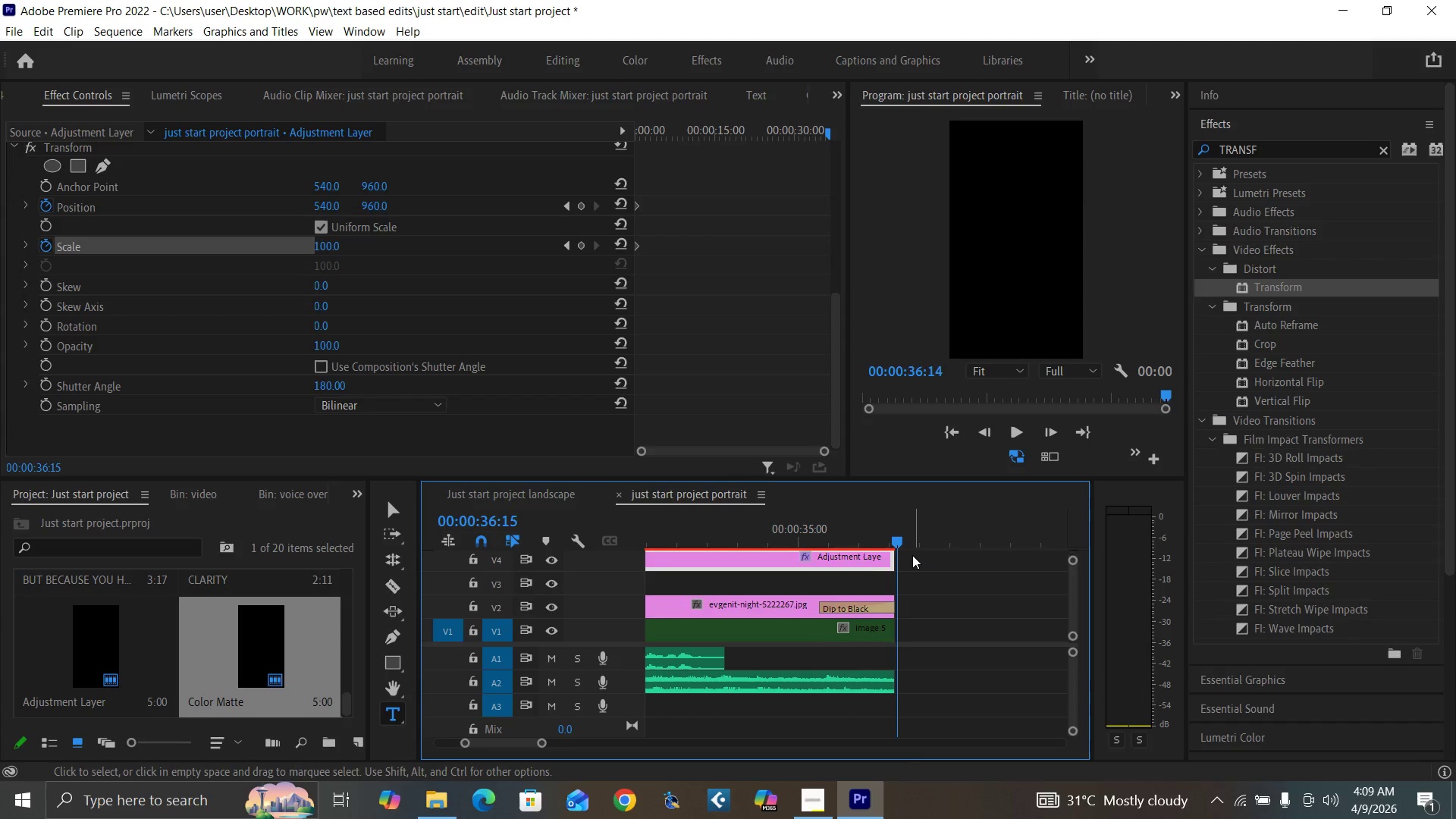 
key(ArrowRight)
 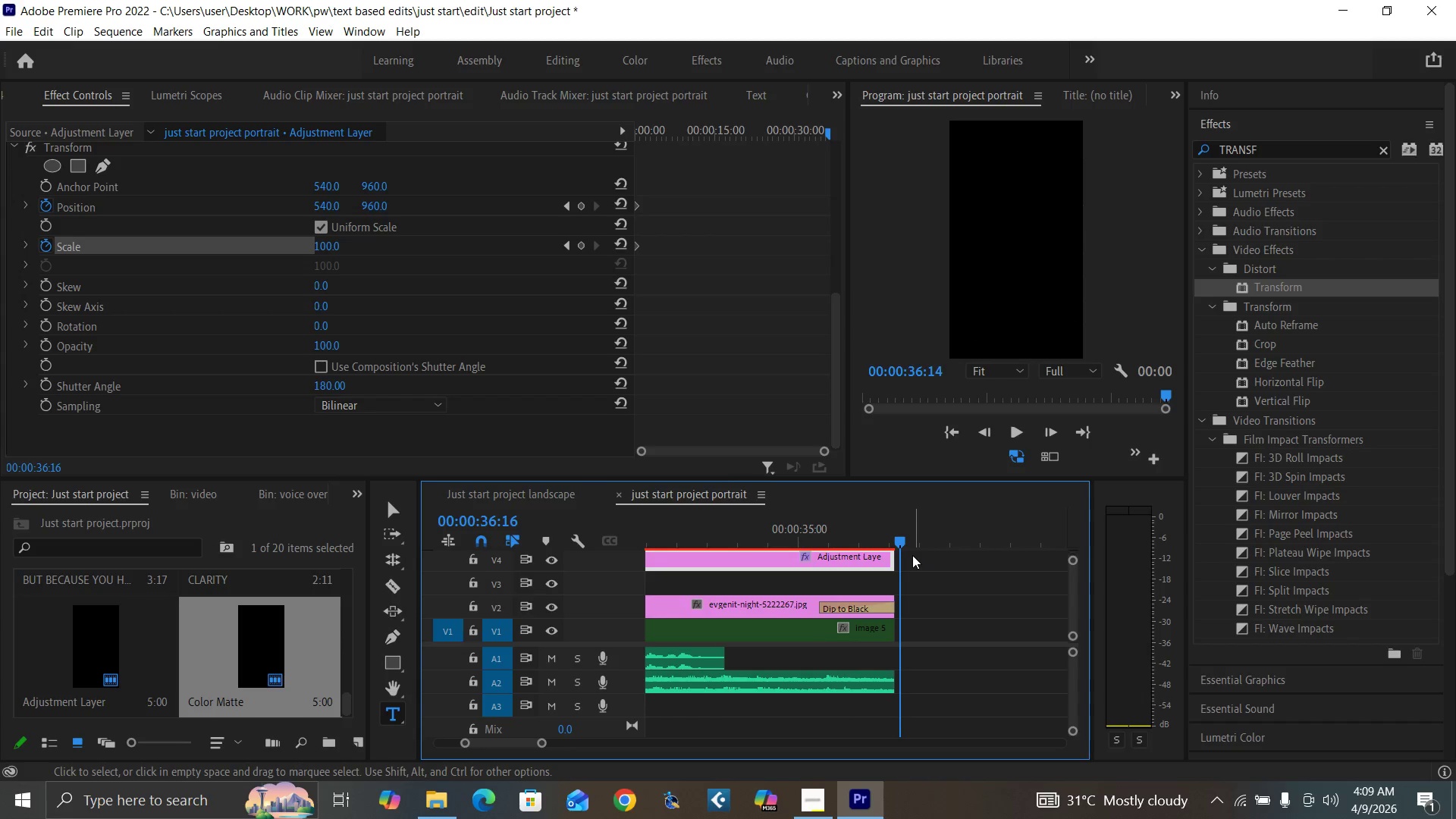 
key(ArrowRight)
 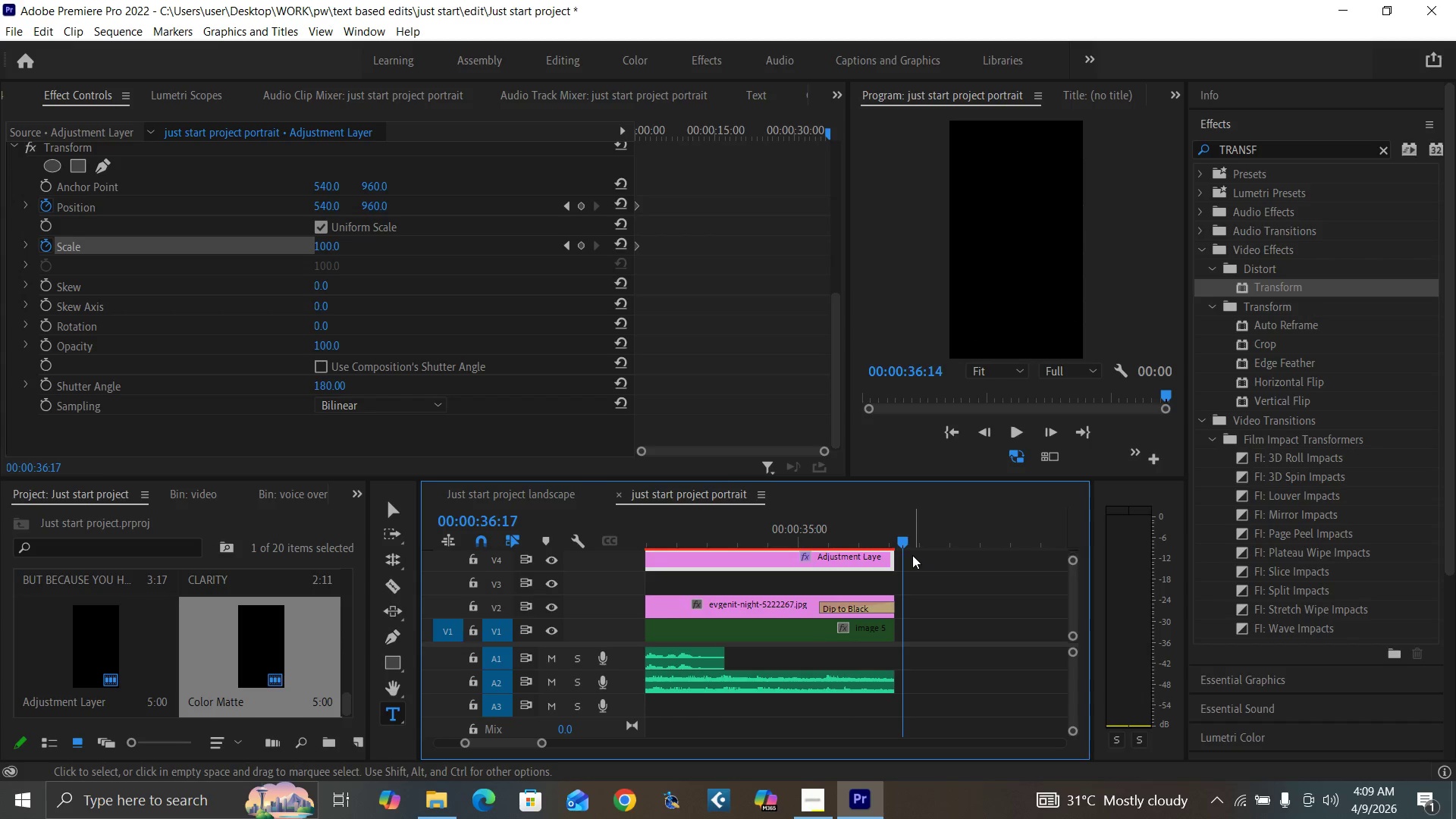 
key(ArrowRight)
 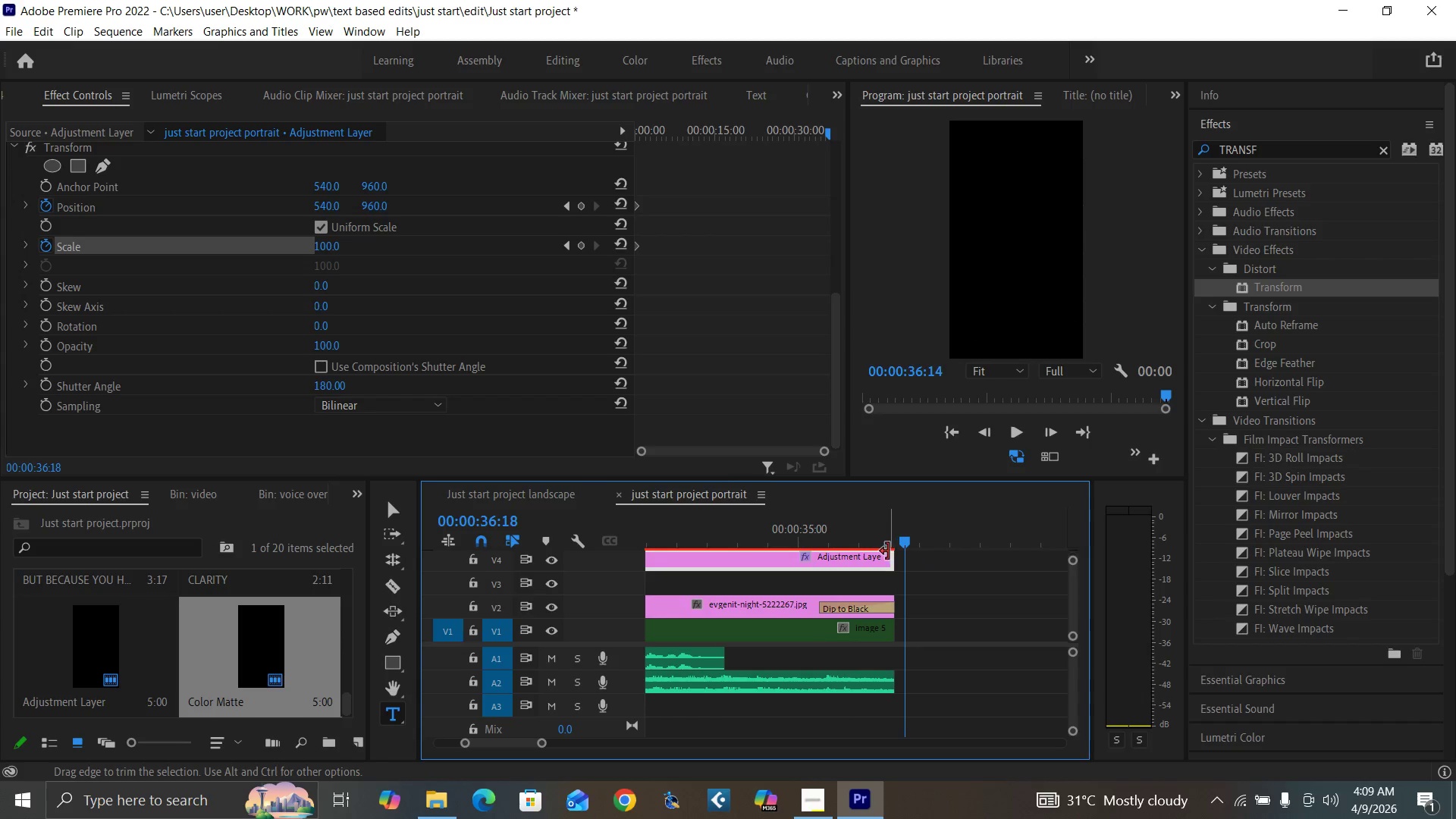 
left_click_drag(start_coordinate=[891, 555], to_coordinate=[902, 557])
 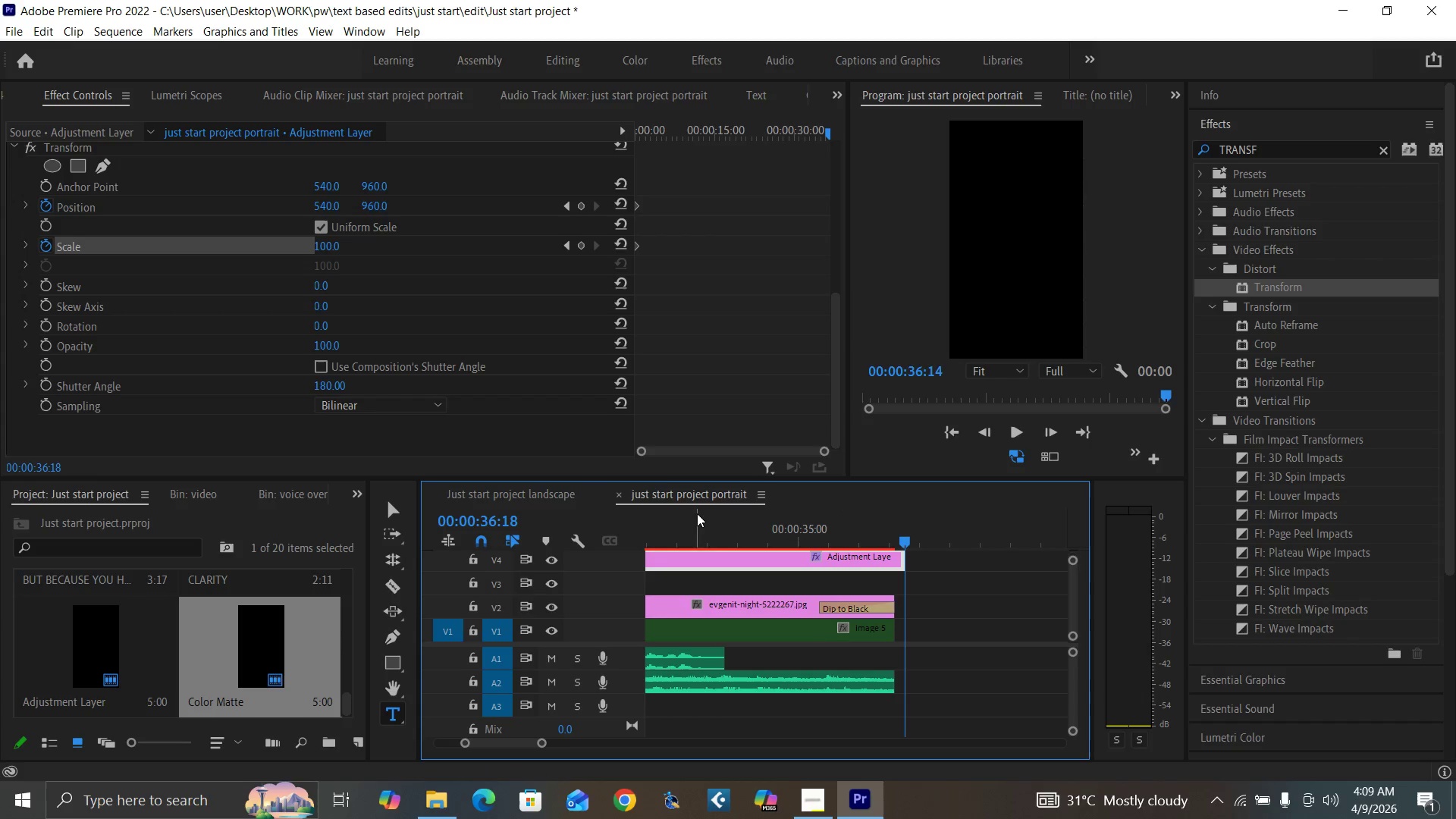 
wait(6.95)
 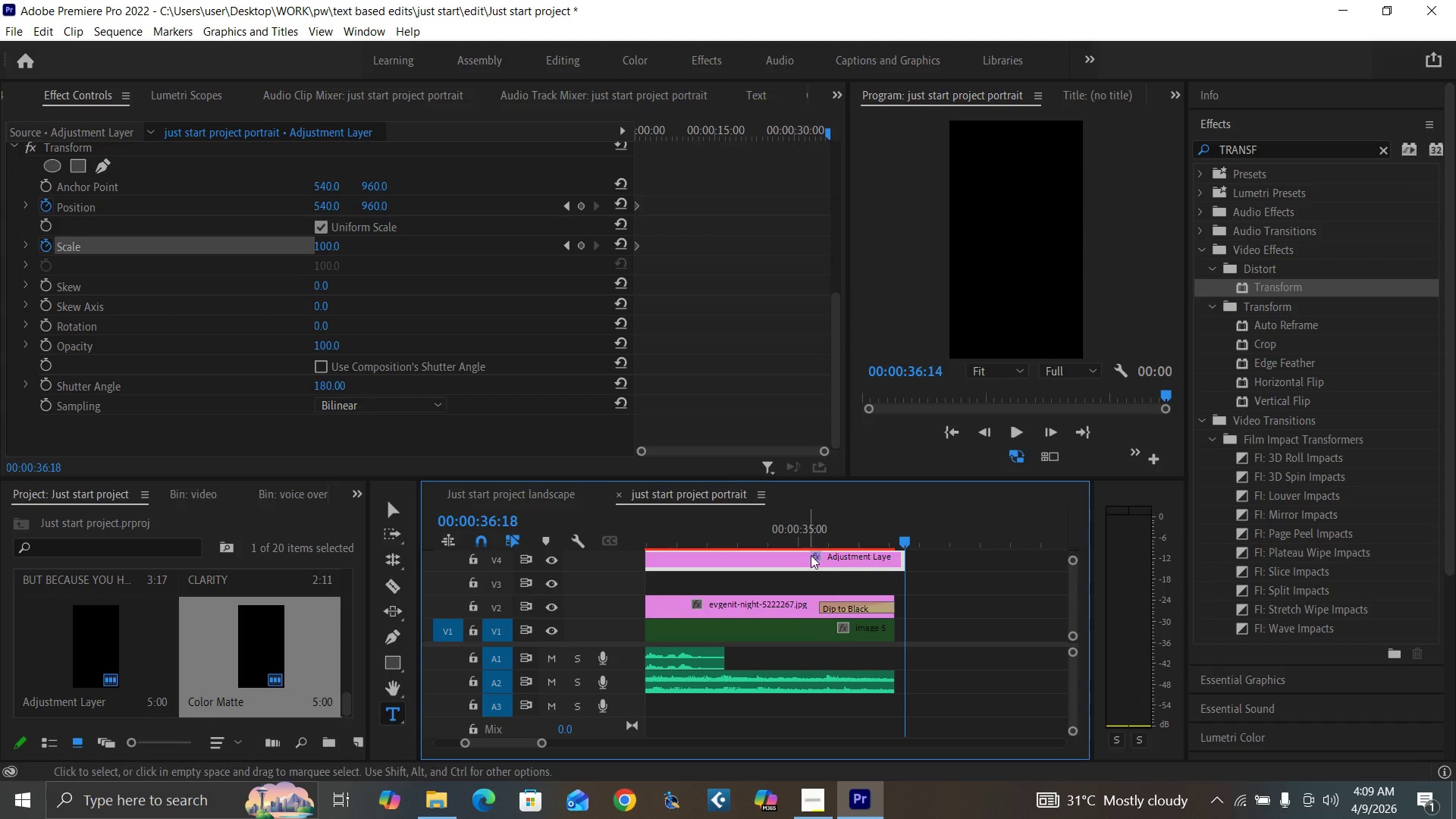 
left_click([327, 243])
 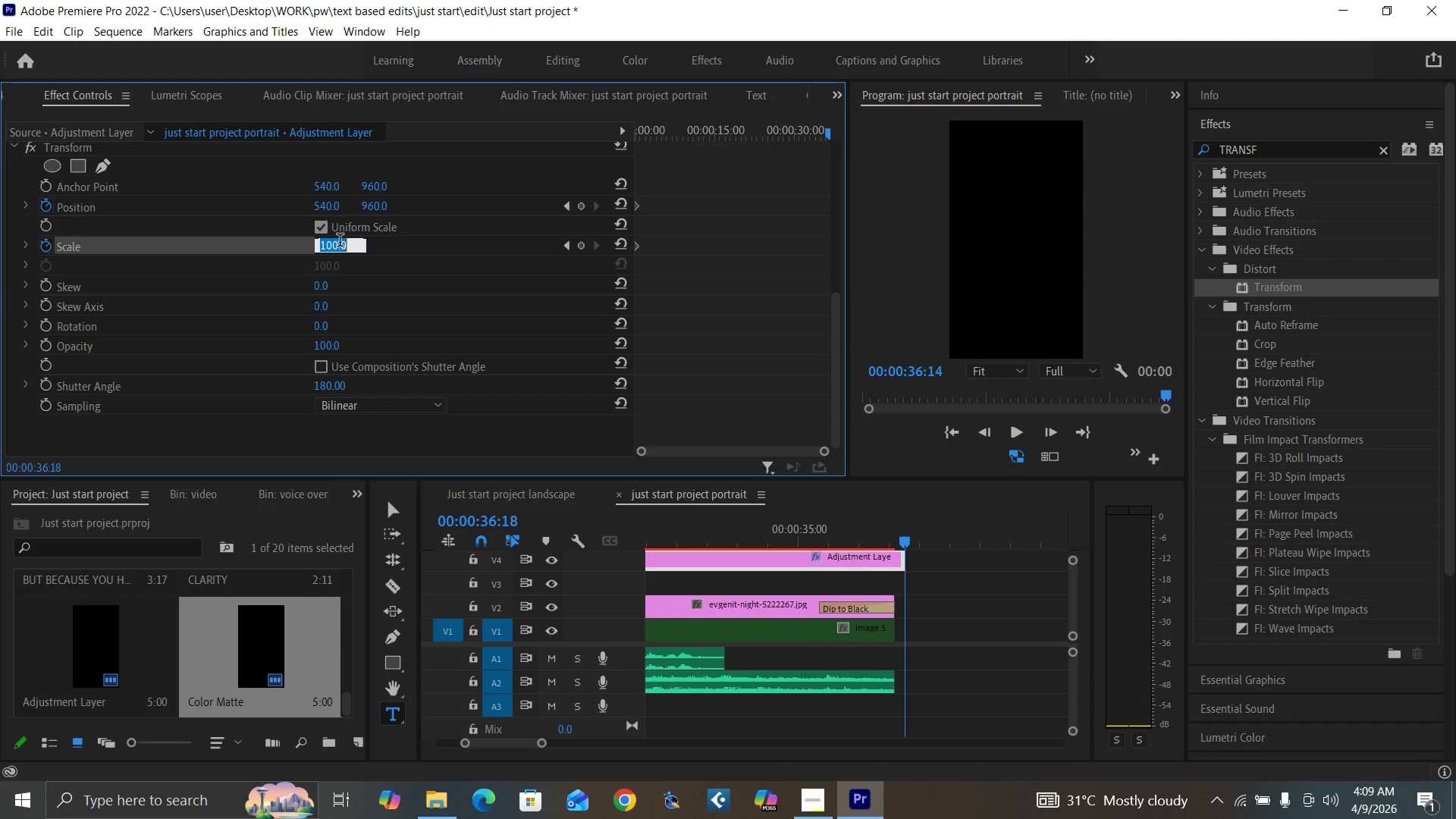 
type(120)
 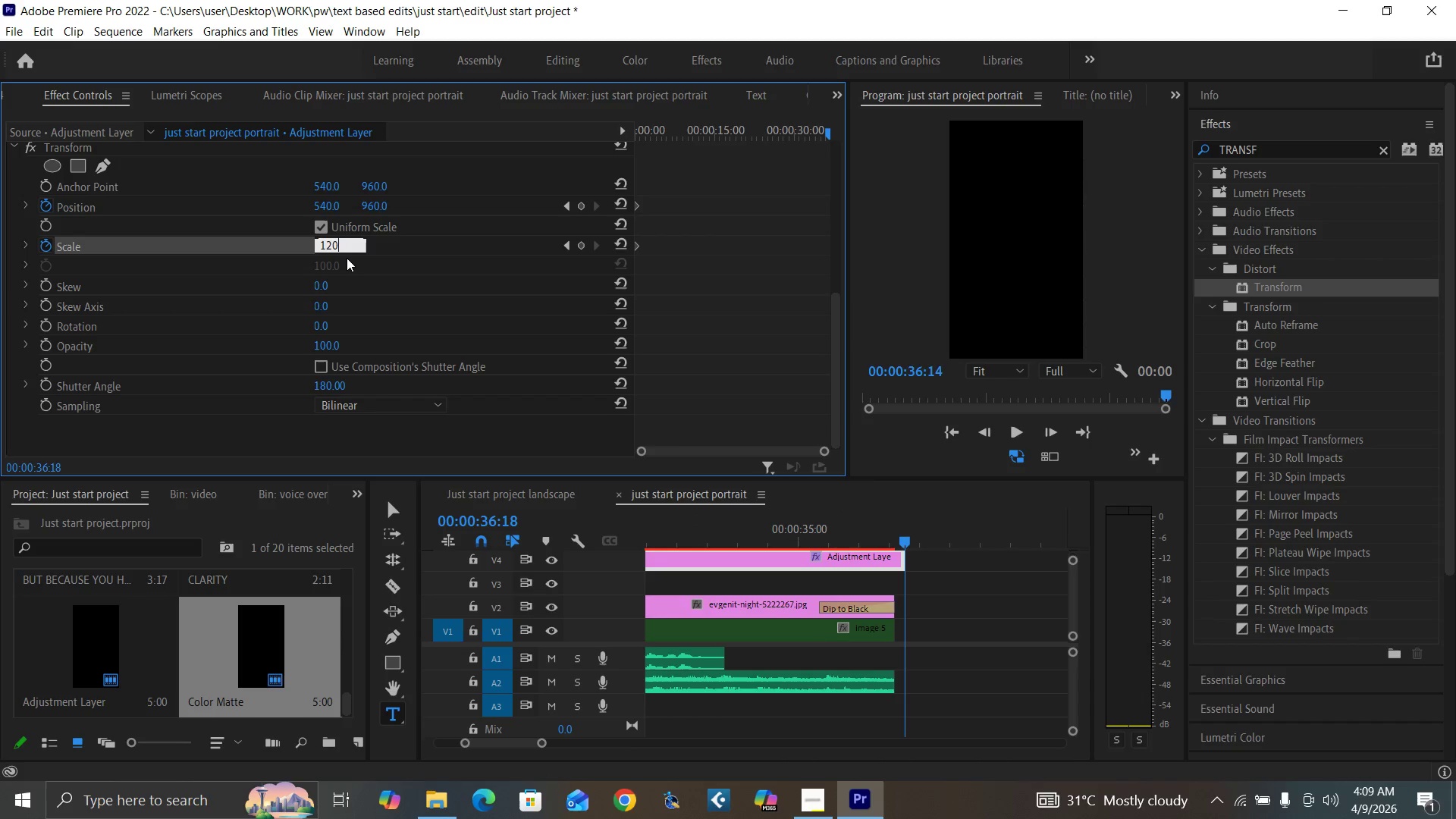 
key(Enter)
 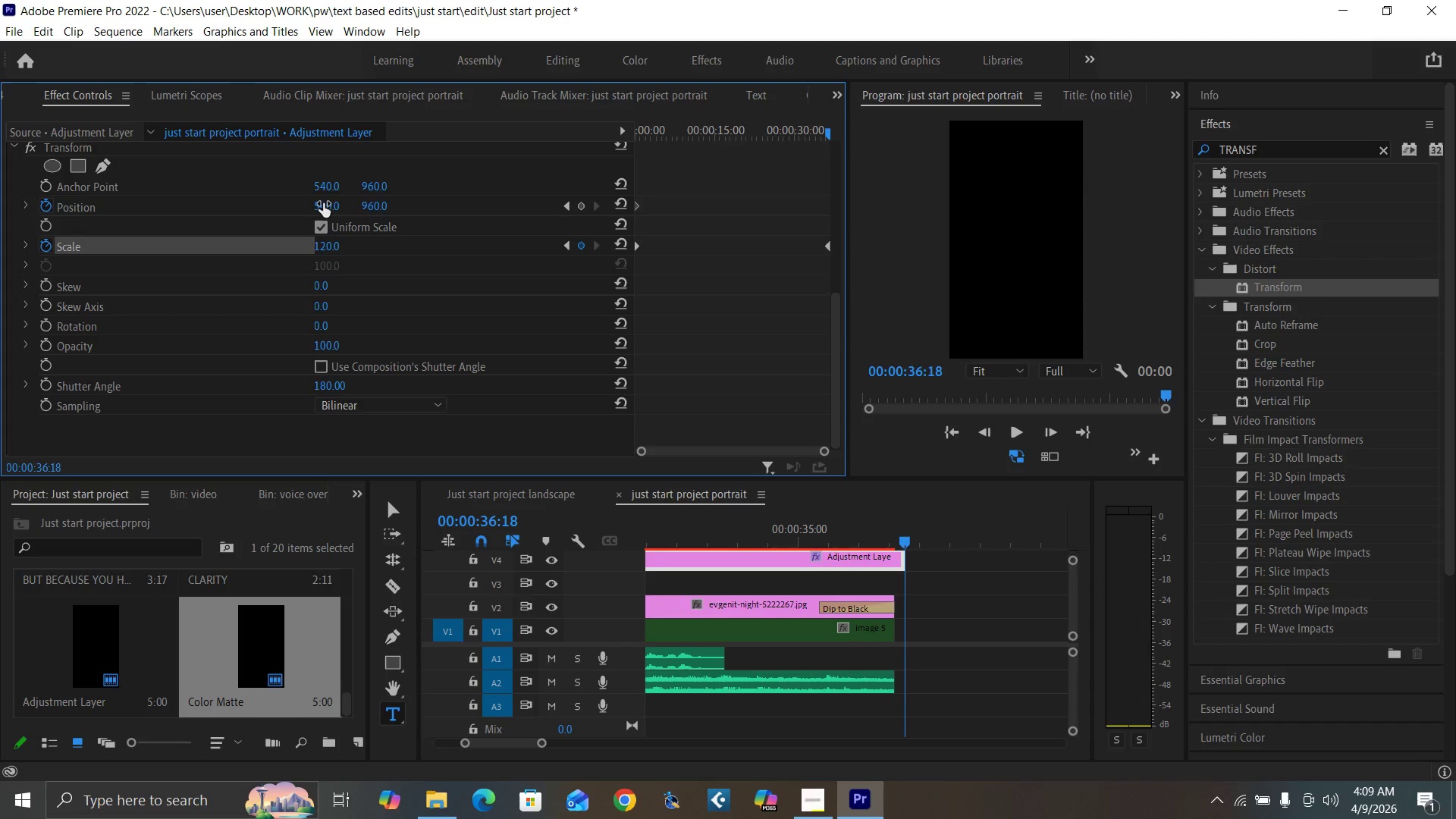 
wait(9.05)
 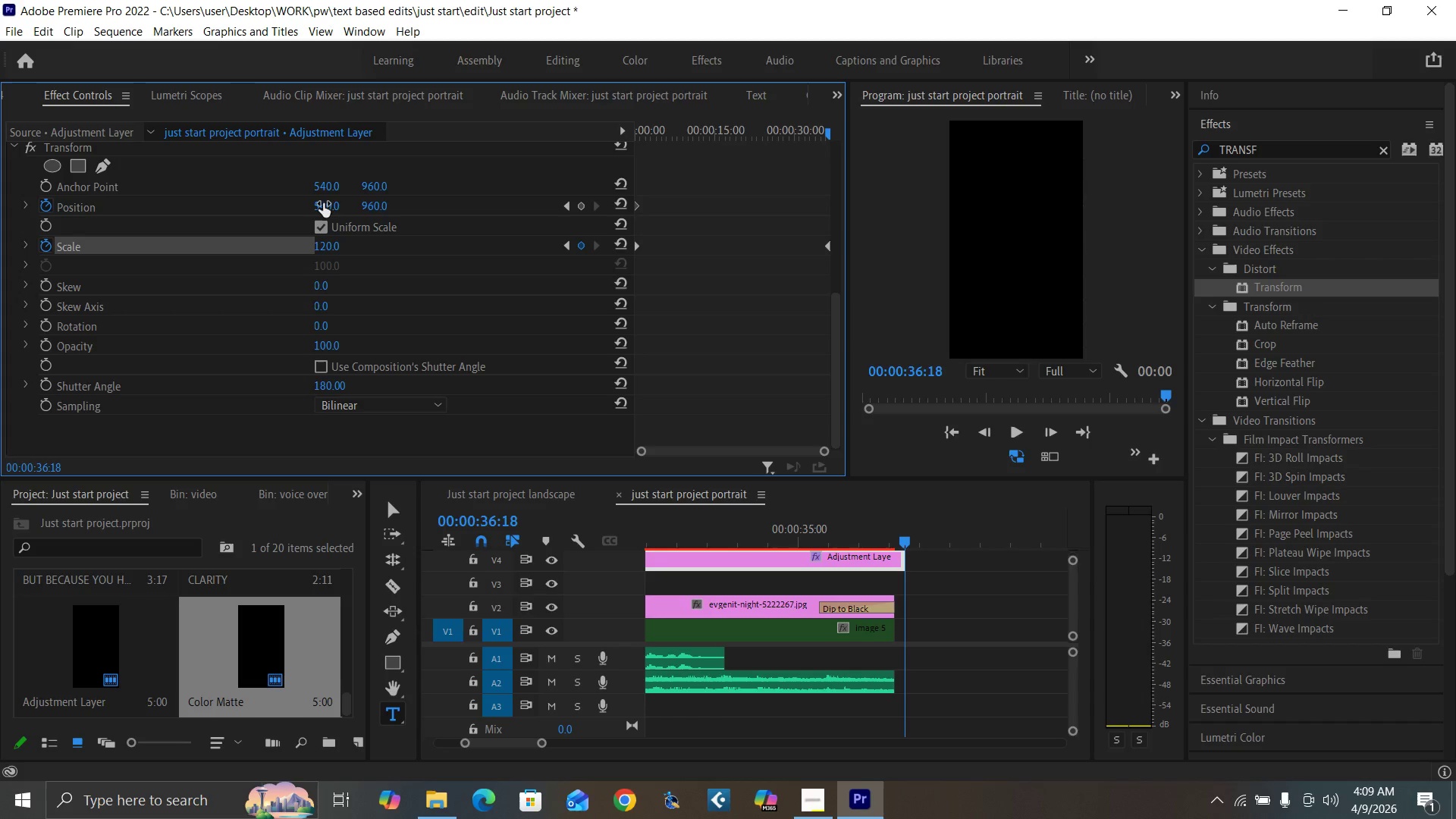 
left_click([322, 209])
 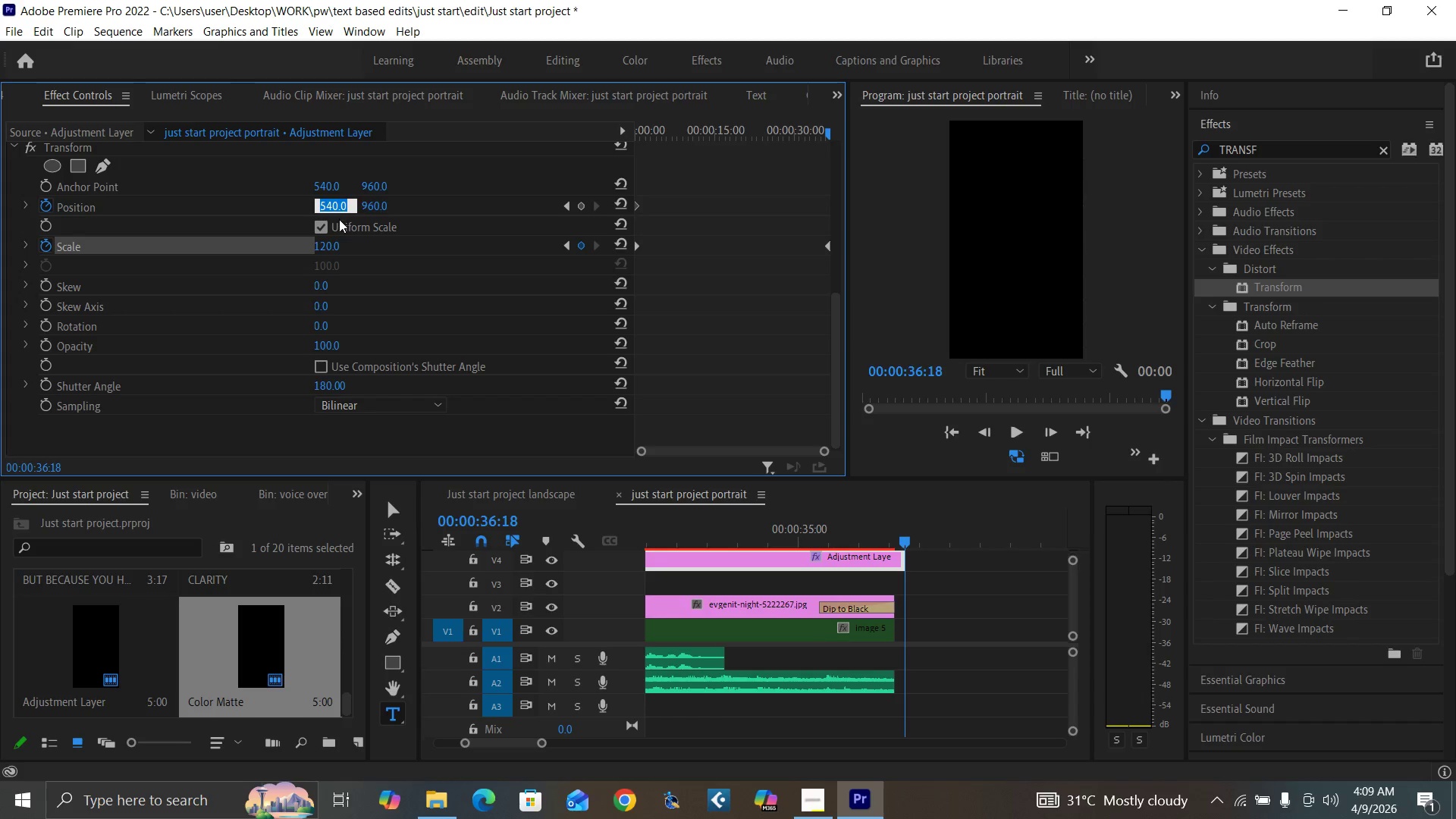 
type(550)
 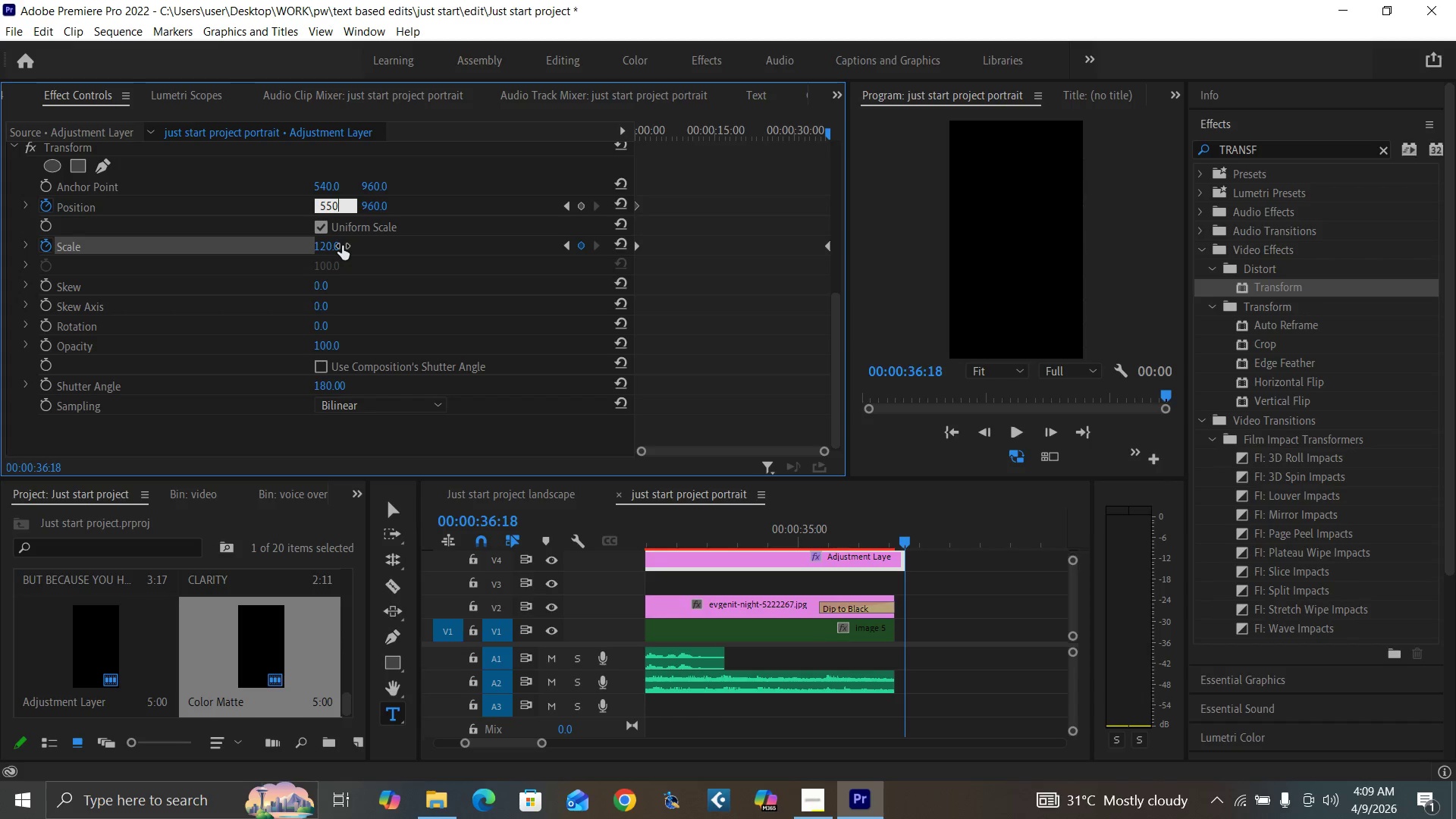 
key(Enter)
 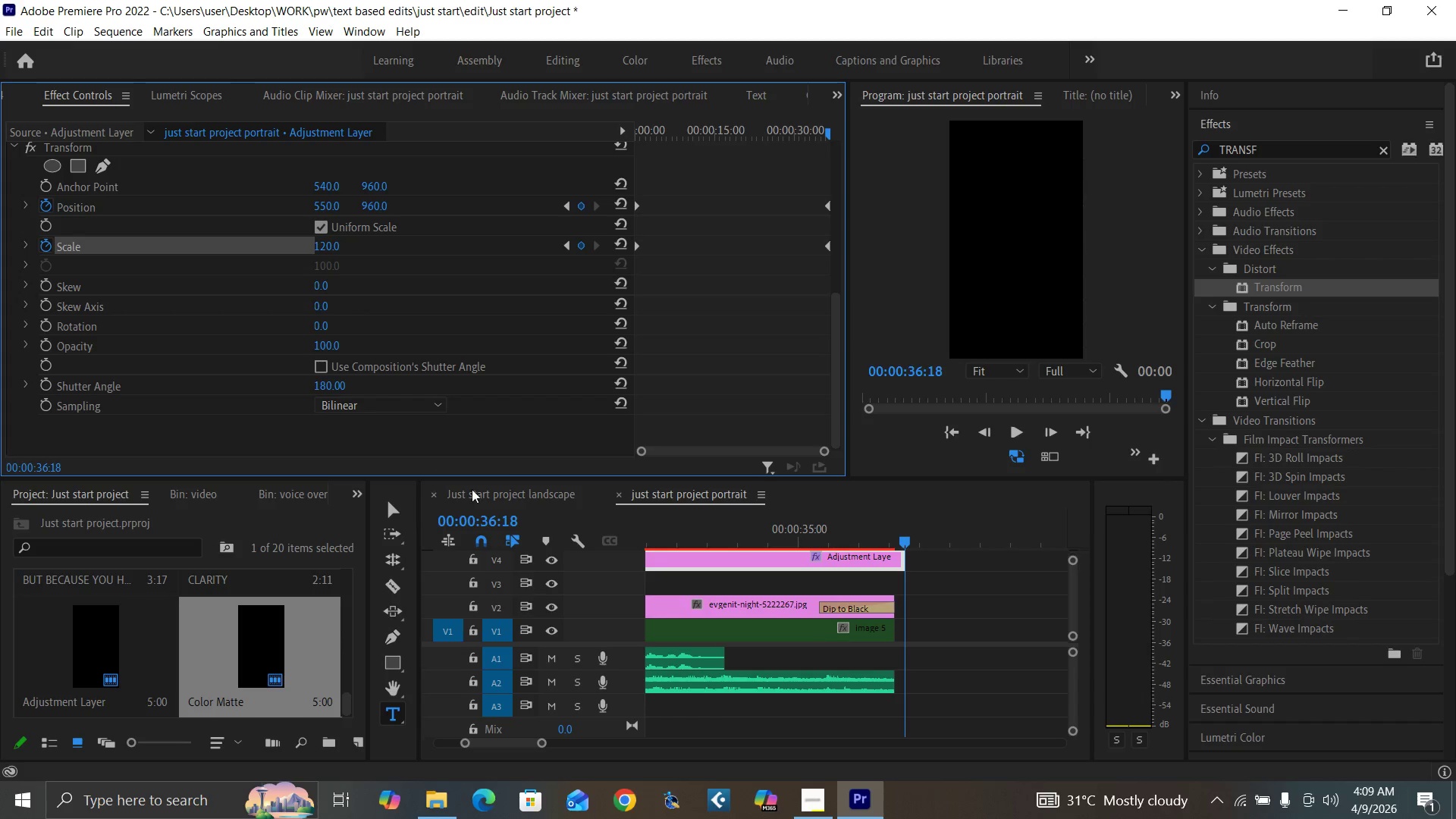 
left_click([750, 536])
 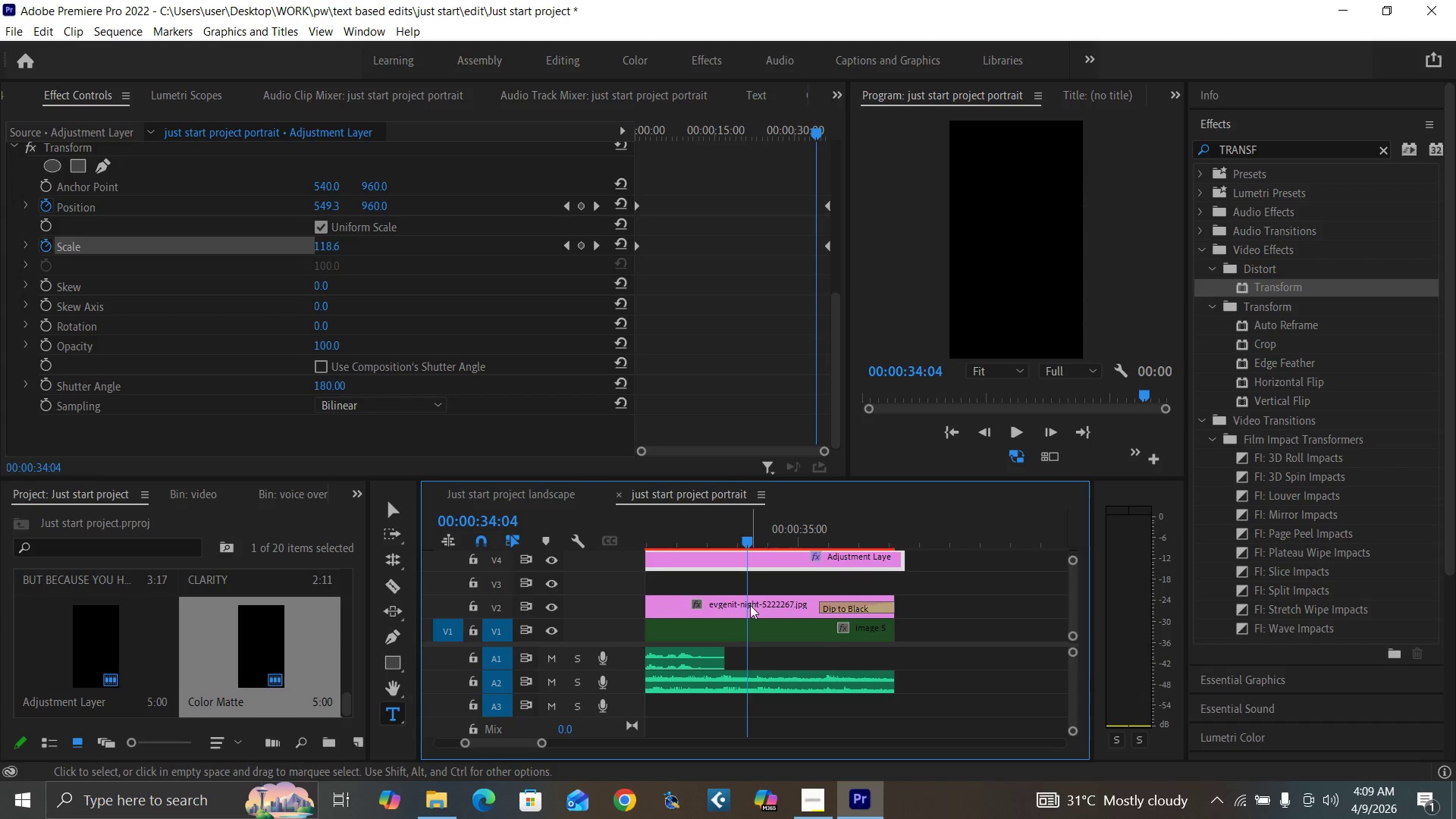 
left_click([750, 605])
 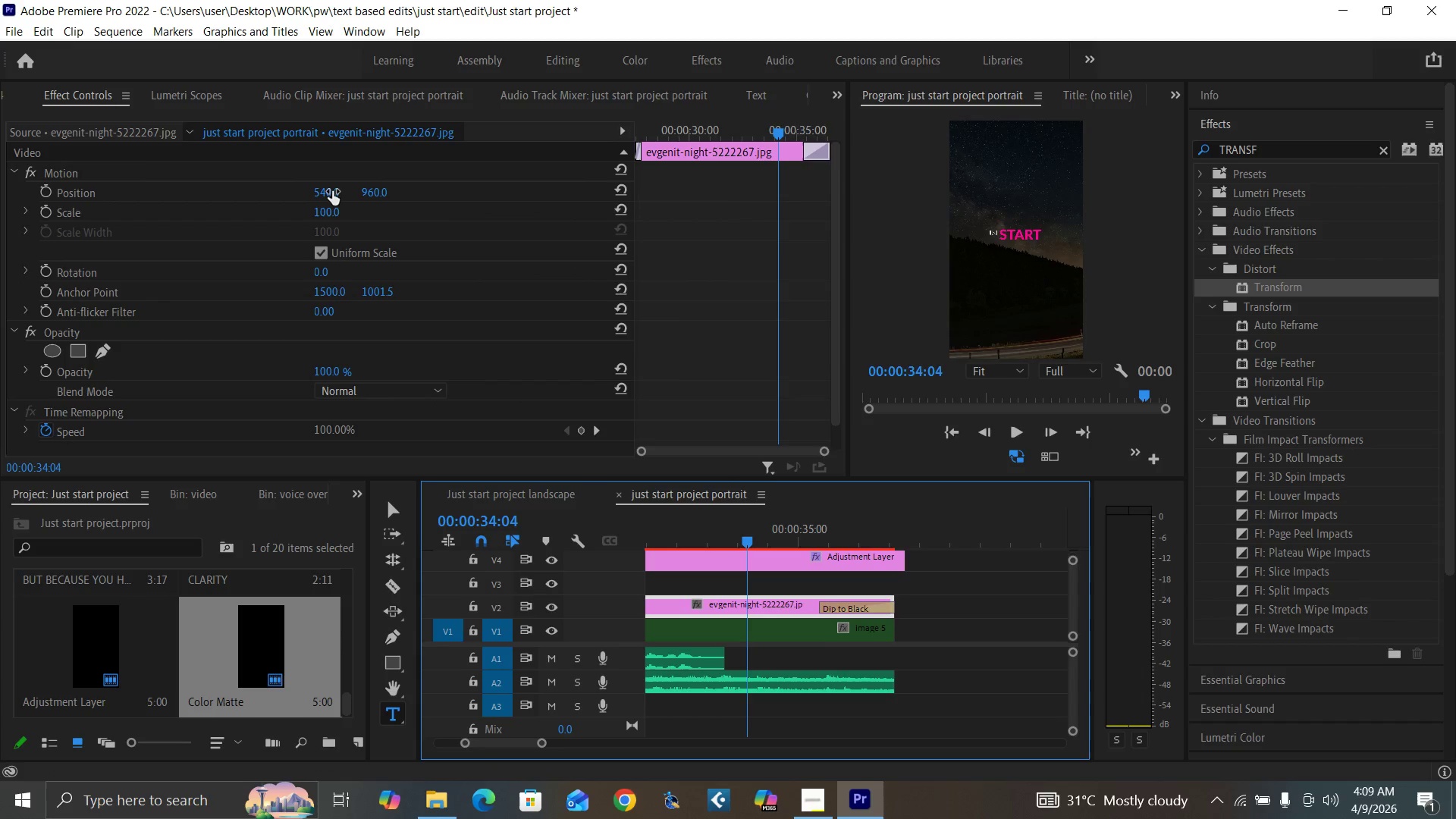 
left_click_drag(start_coordinate=[324, 196], to_coordinate=[691, 220])
 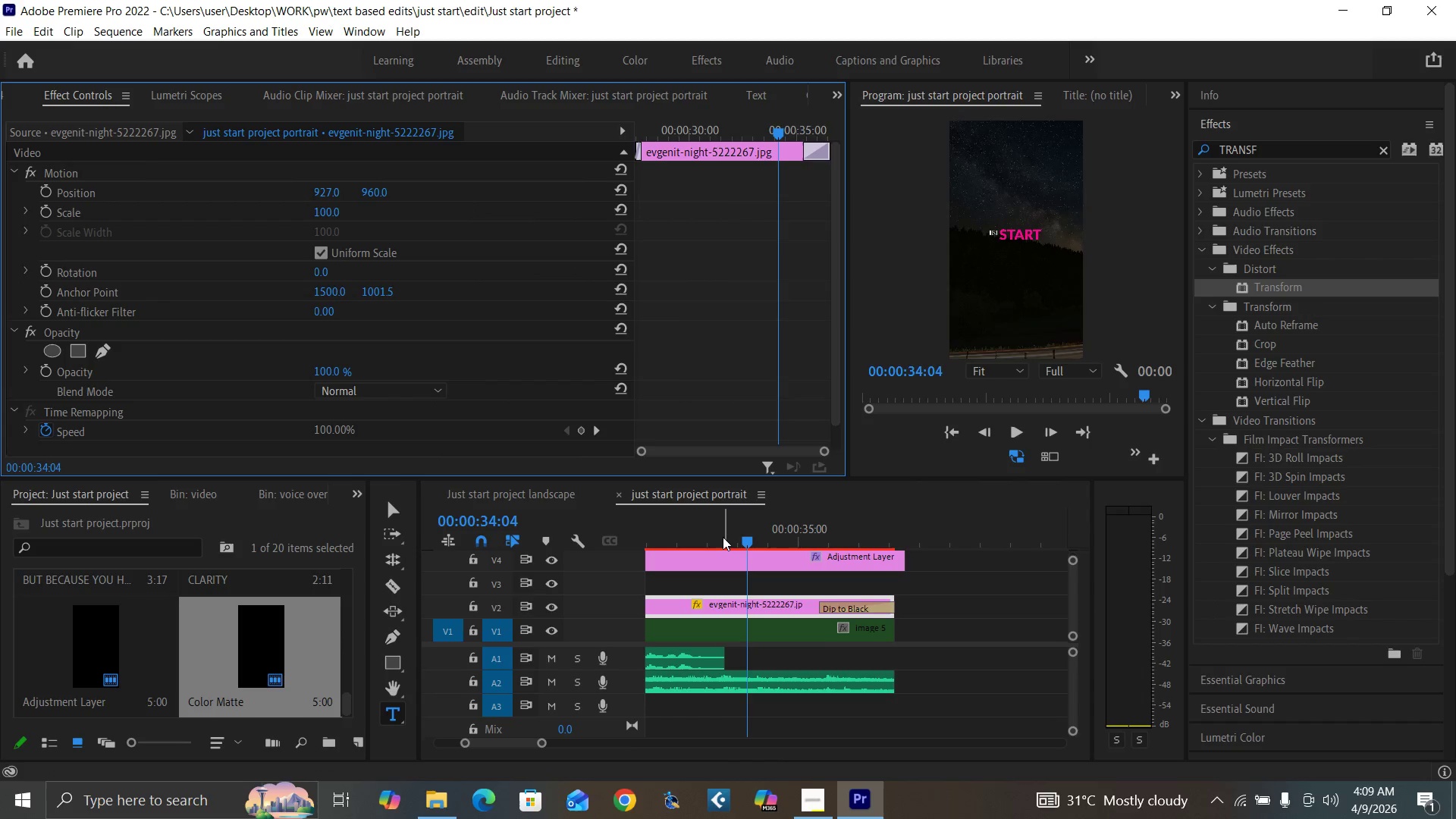 
key(Control+Z)
 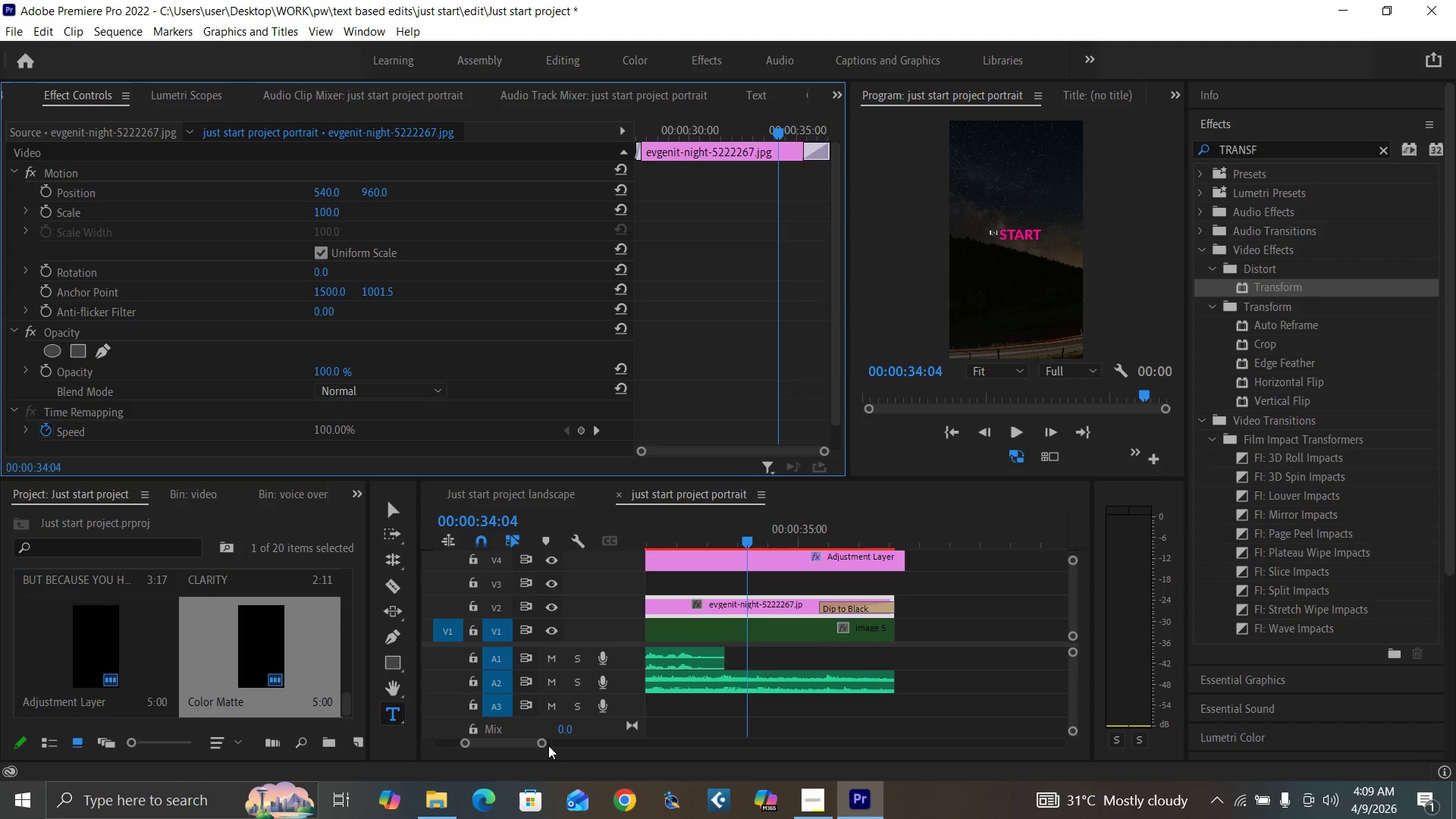 
left_click_drag(start_coordinate=[541, 747], to_coordinate=[566, 753])
 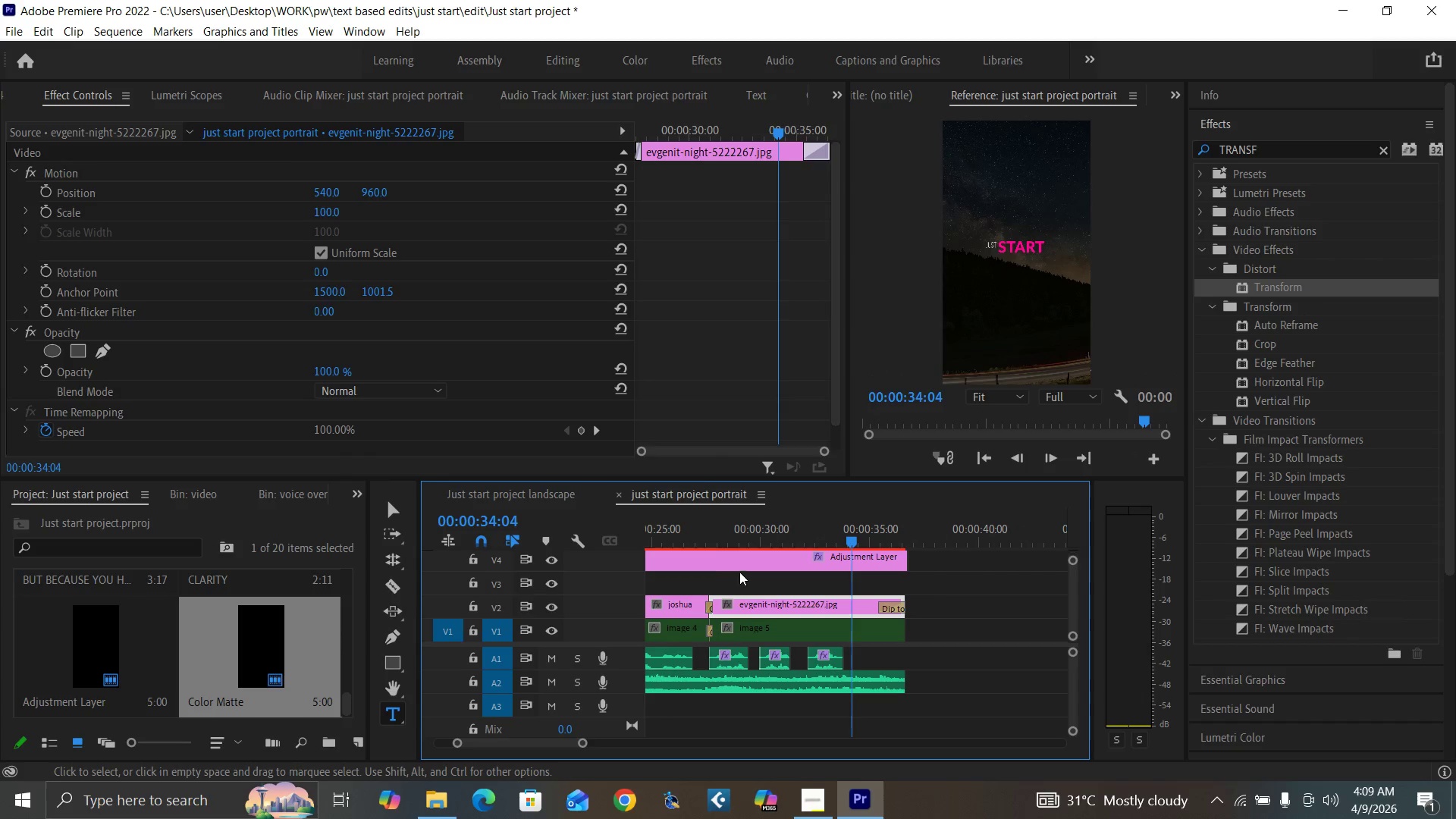 
left_click([752, 561])
 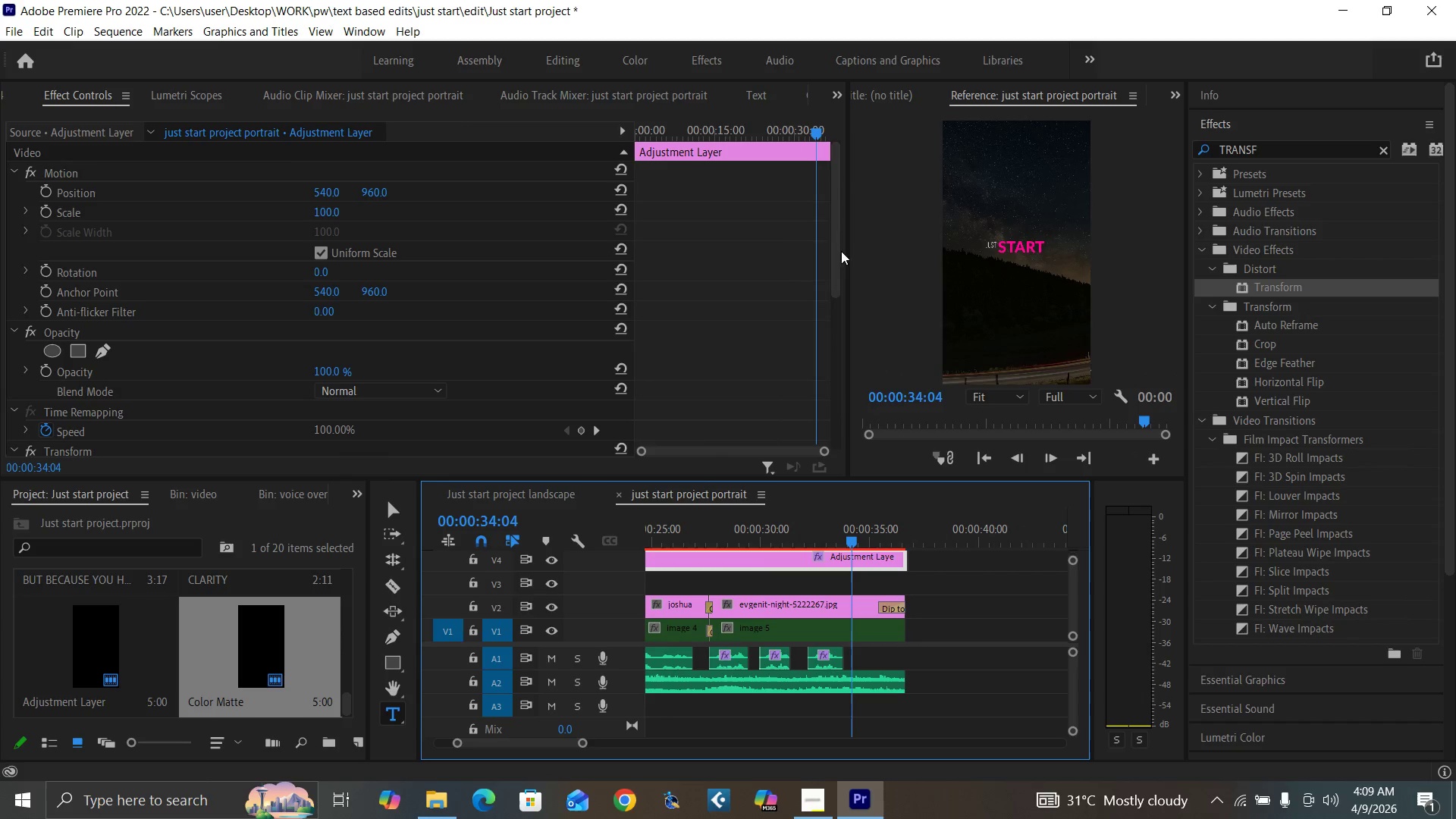 
left_click_drag(start_coordinate=[833, 274], to_coordinate=[808, 398])
 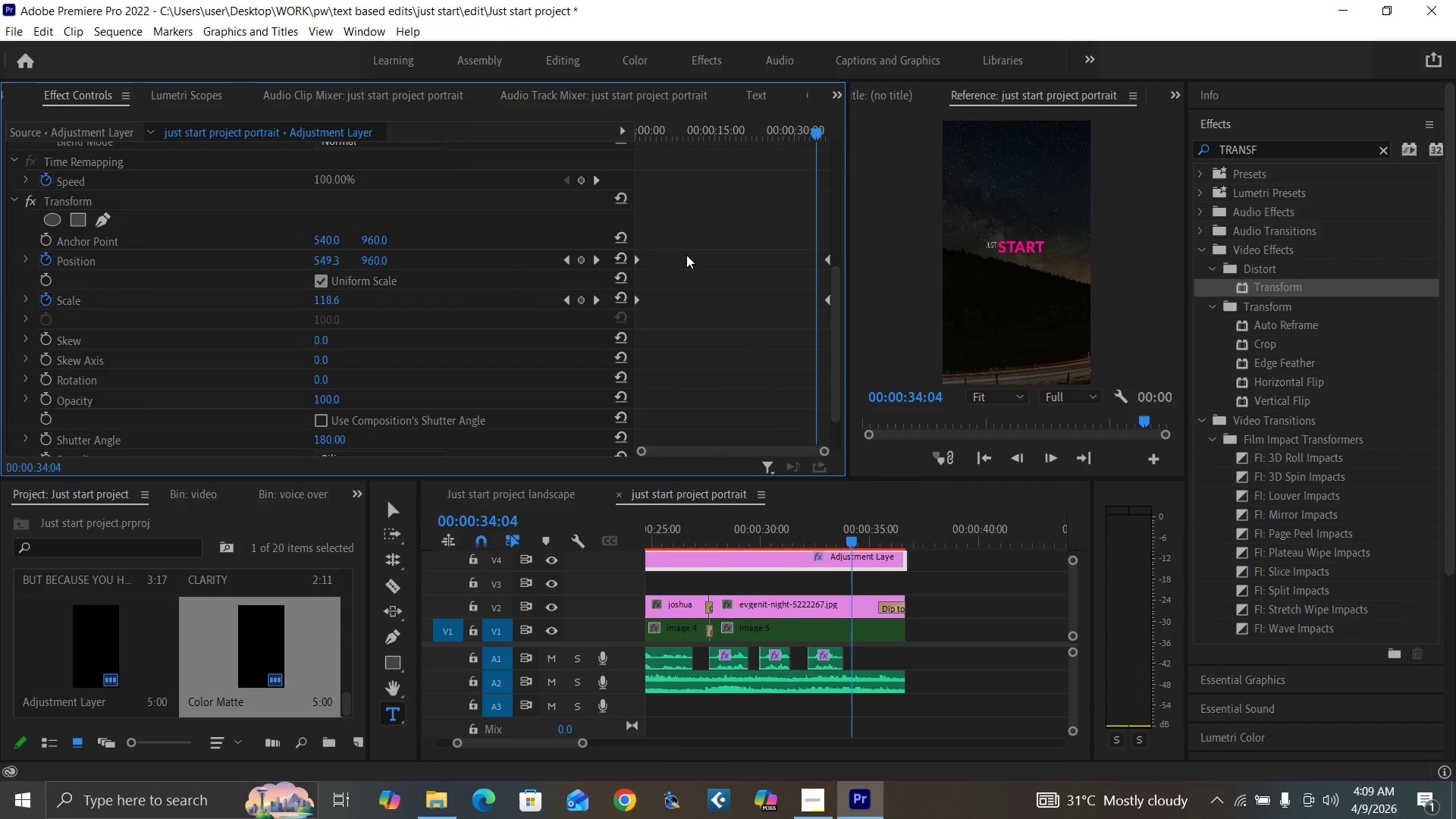 
left_click_drag(start_coordinate=[679, 249], to_coordinate=[598, 322])
 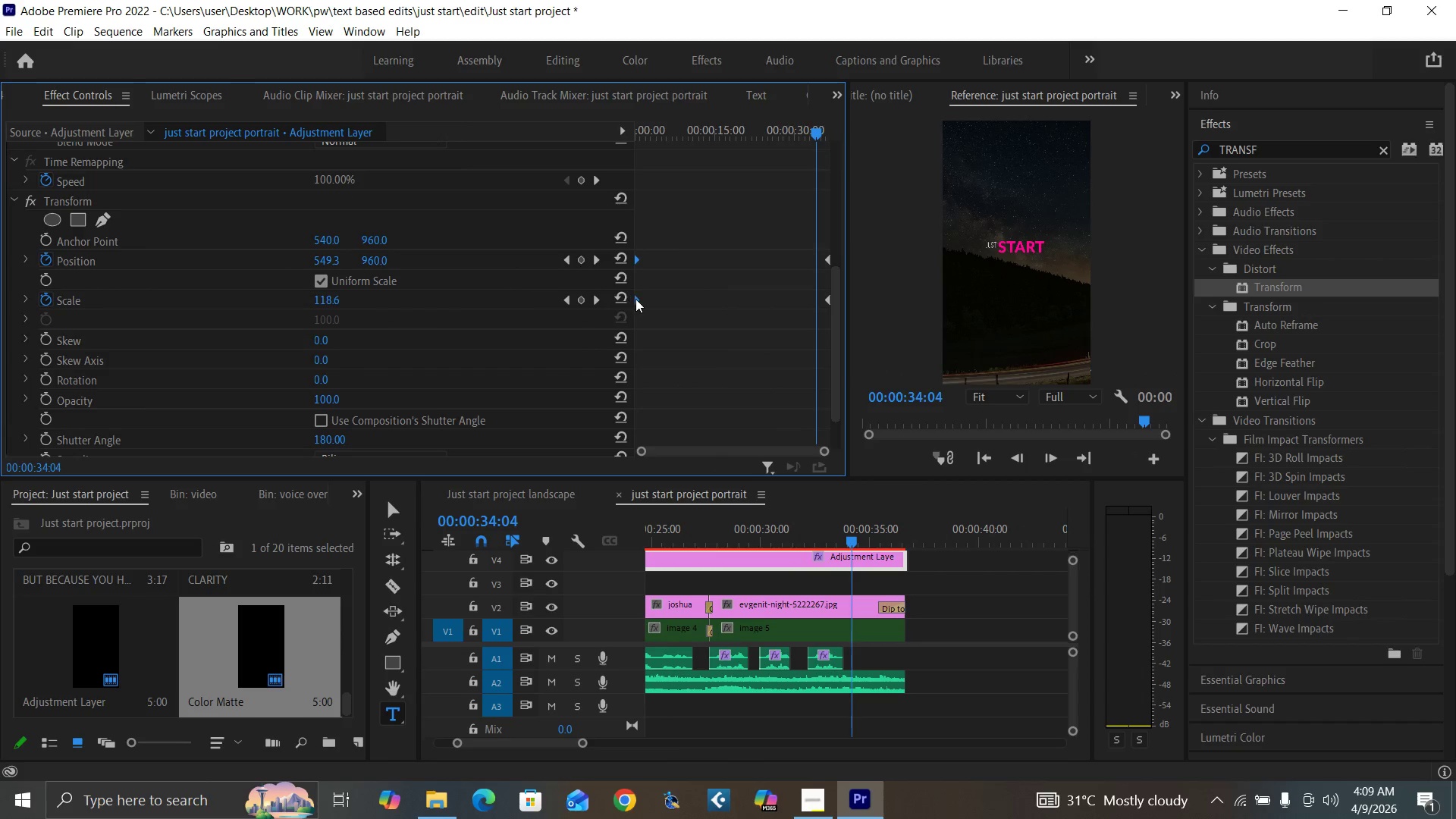 
right_click([635, 299])
 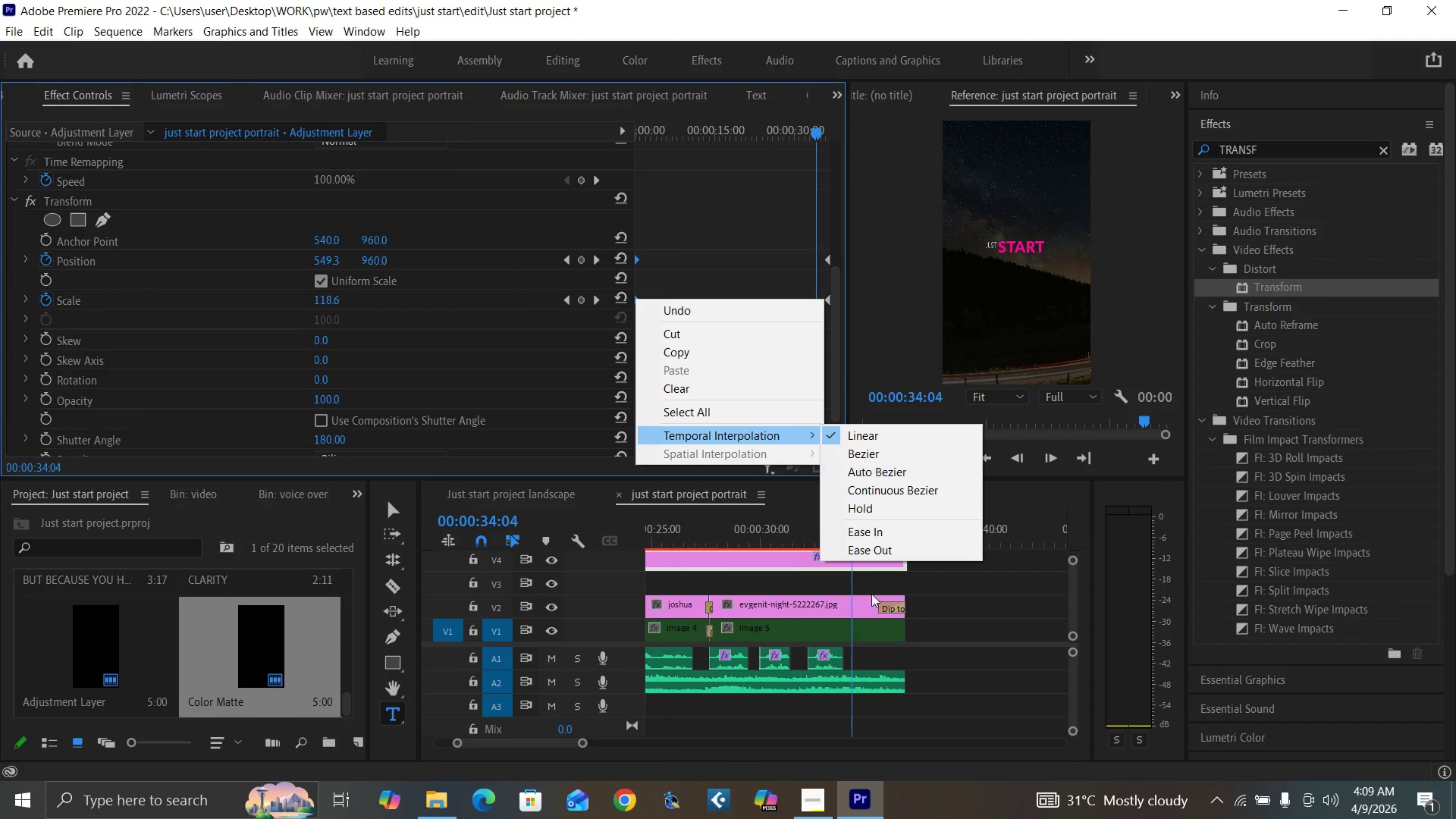 
left_click([879, 553])
 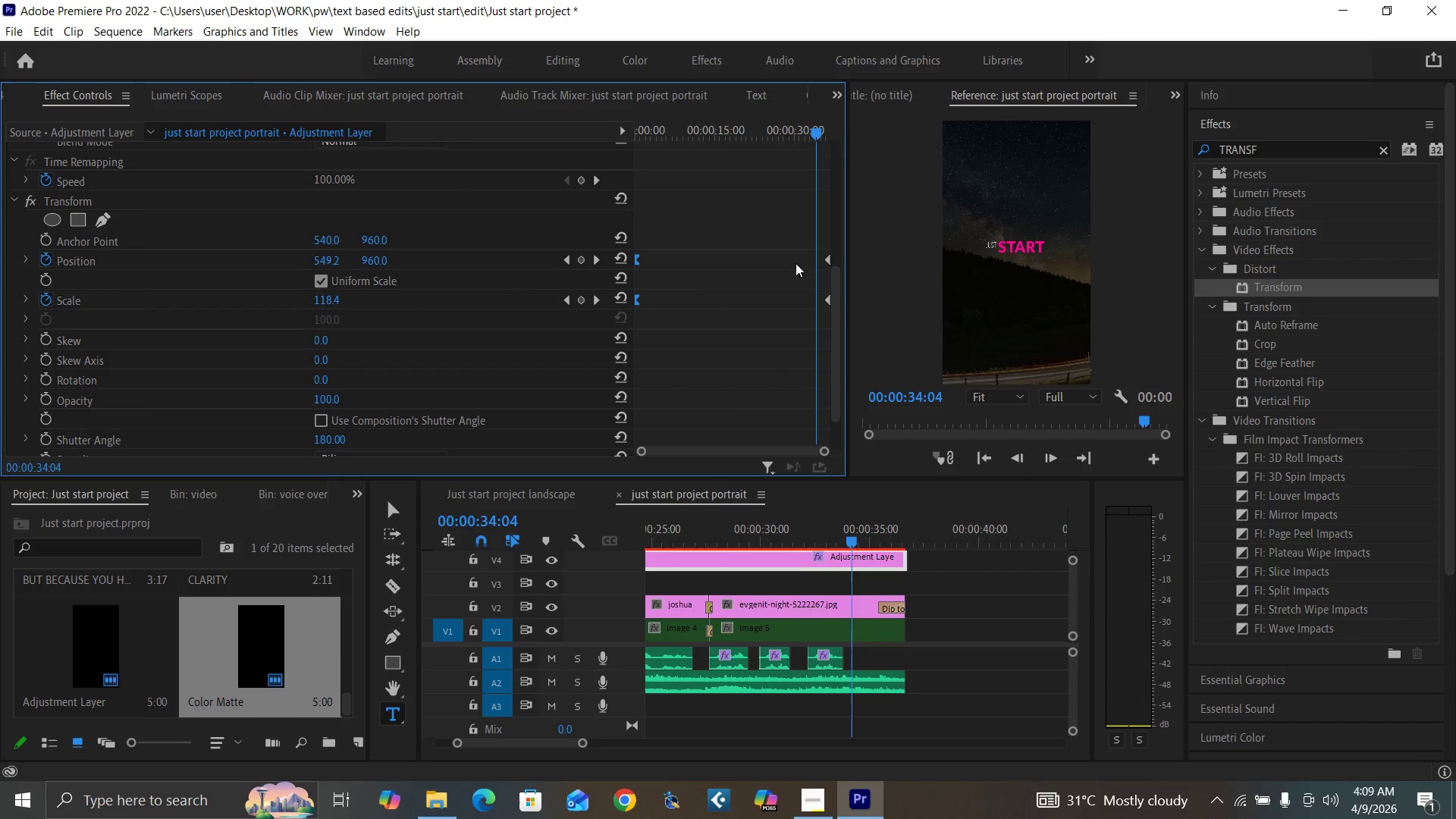 
left_click_drag(start_coordinate=[789, 248], to_coordinate=[835, 314])
 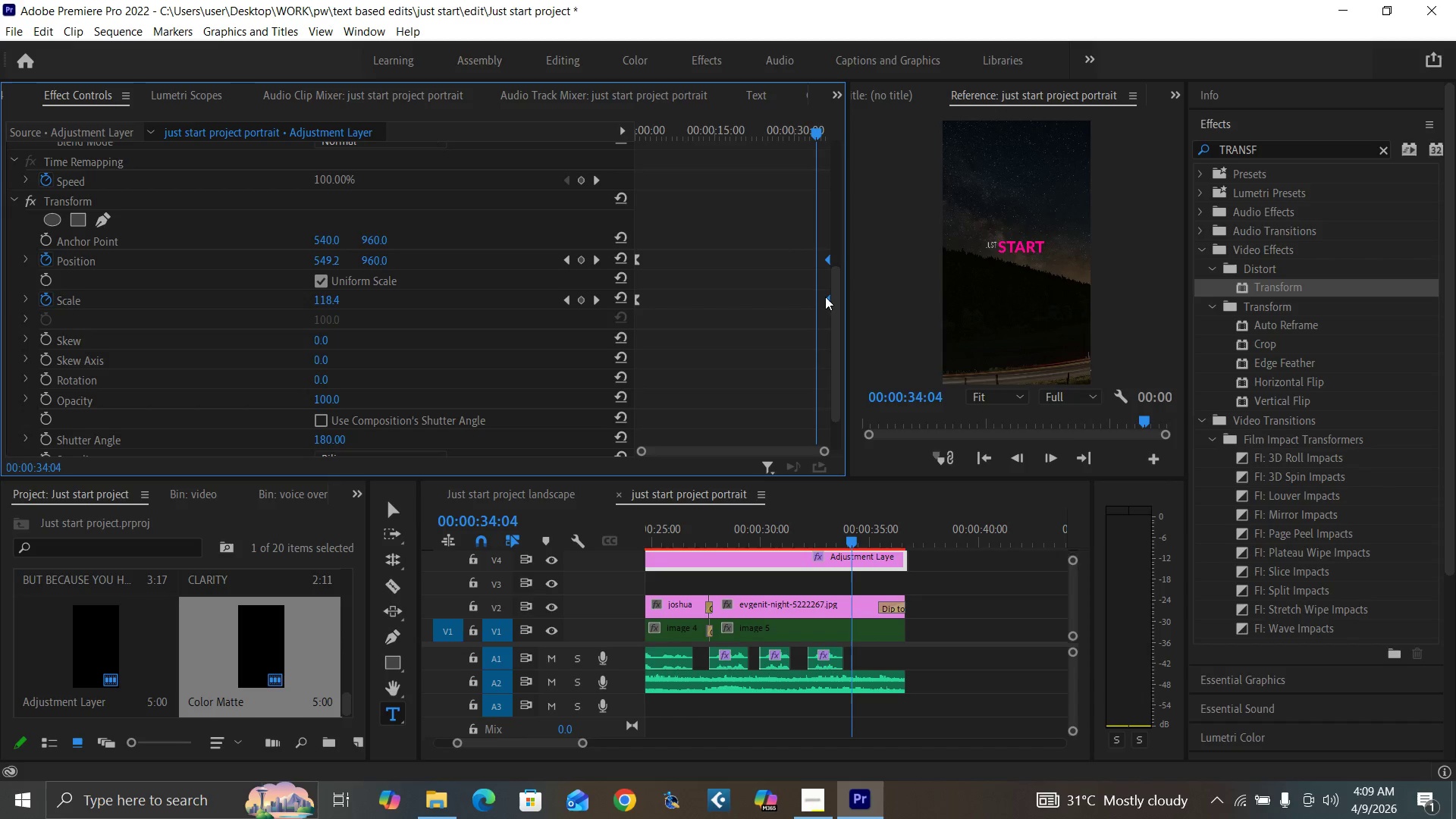 
right_click([825, 297])
 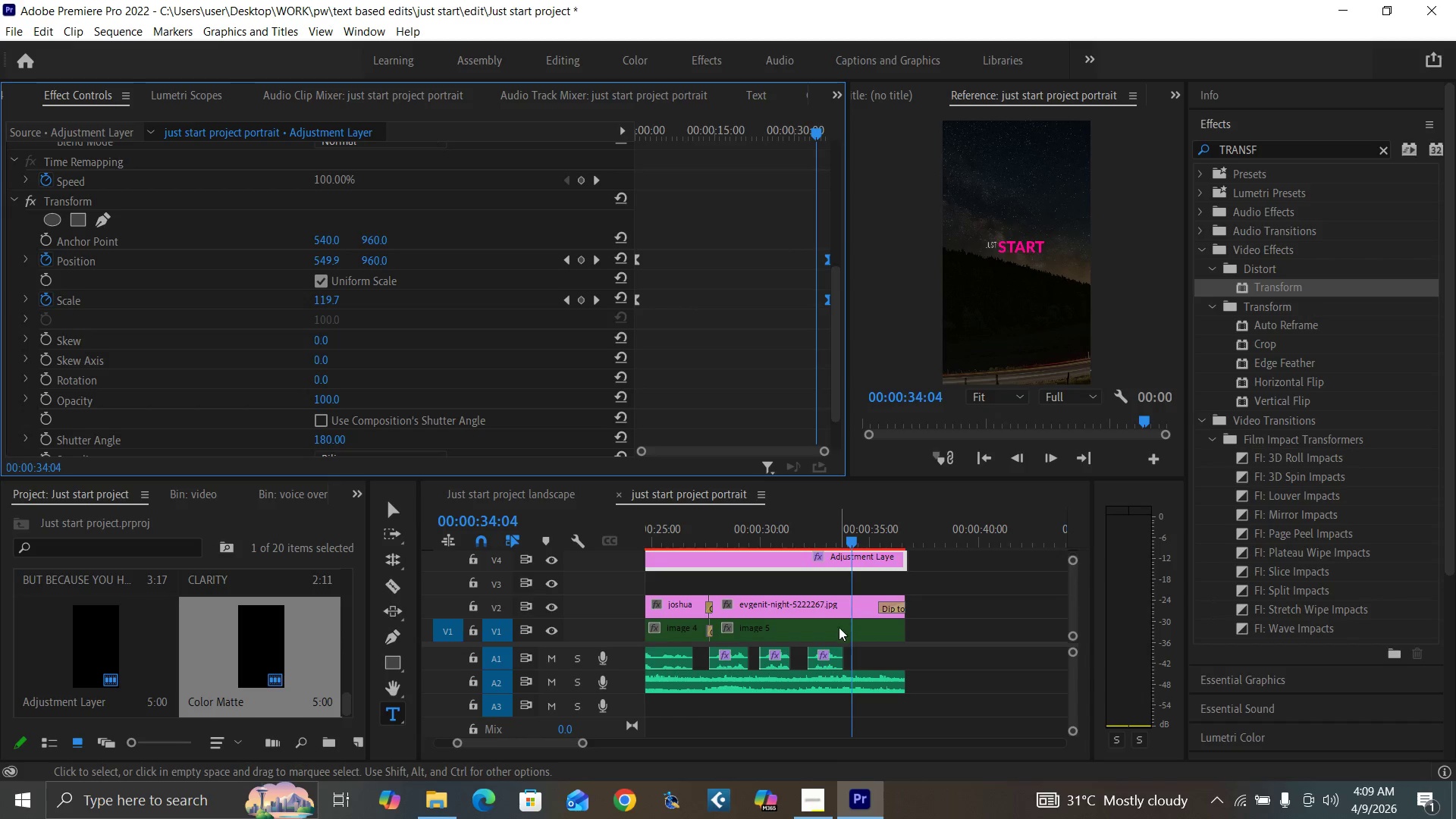 
left_click([807, 810])